 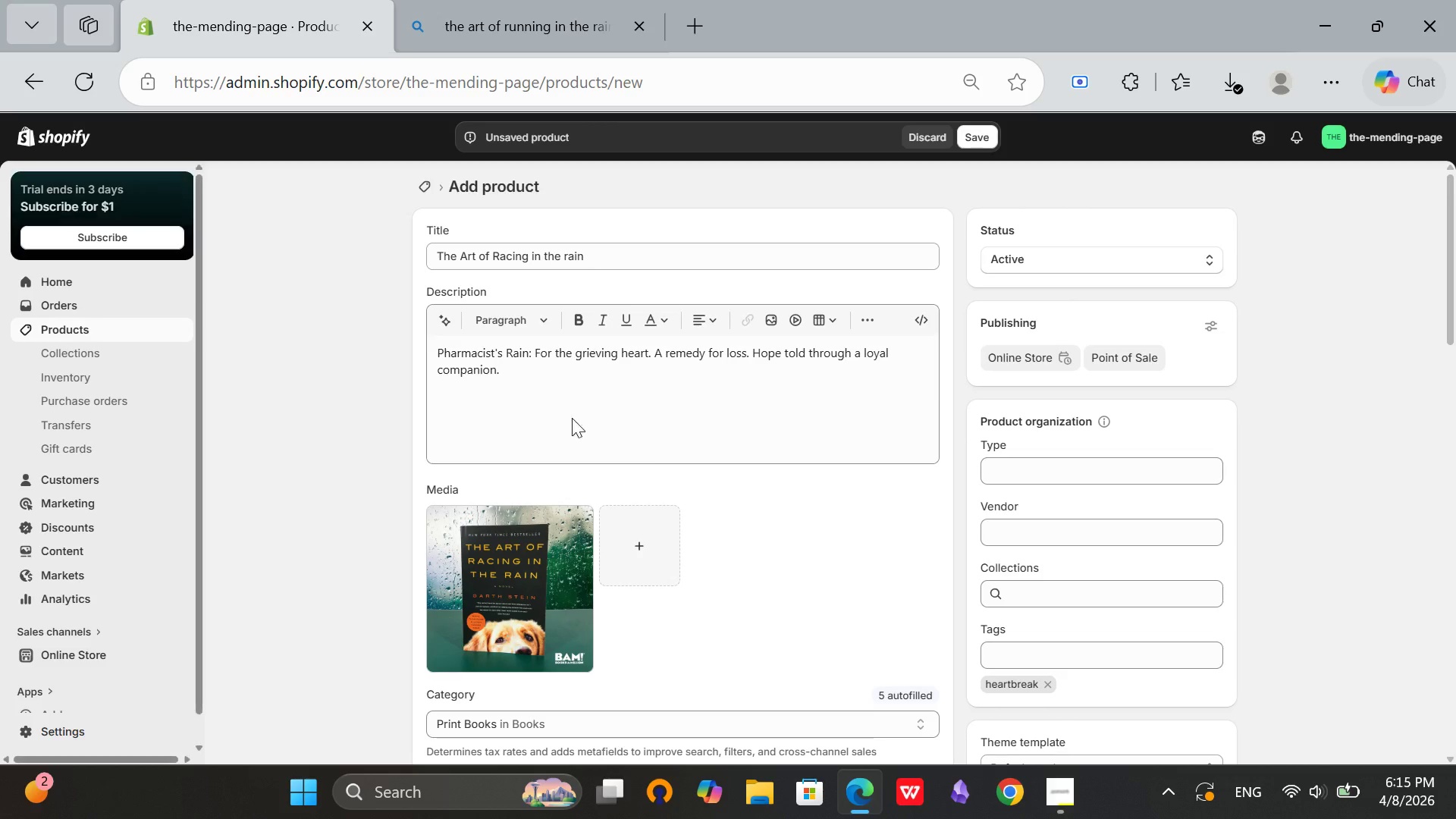 
scroll: coordinate [907, 444], scroll_direction: down, amount: 2.0
 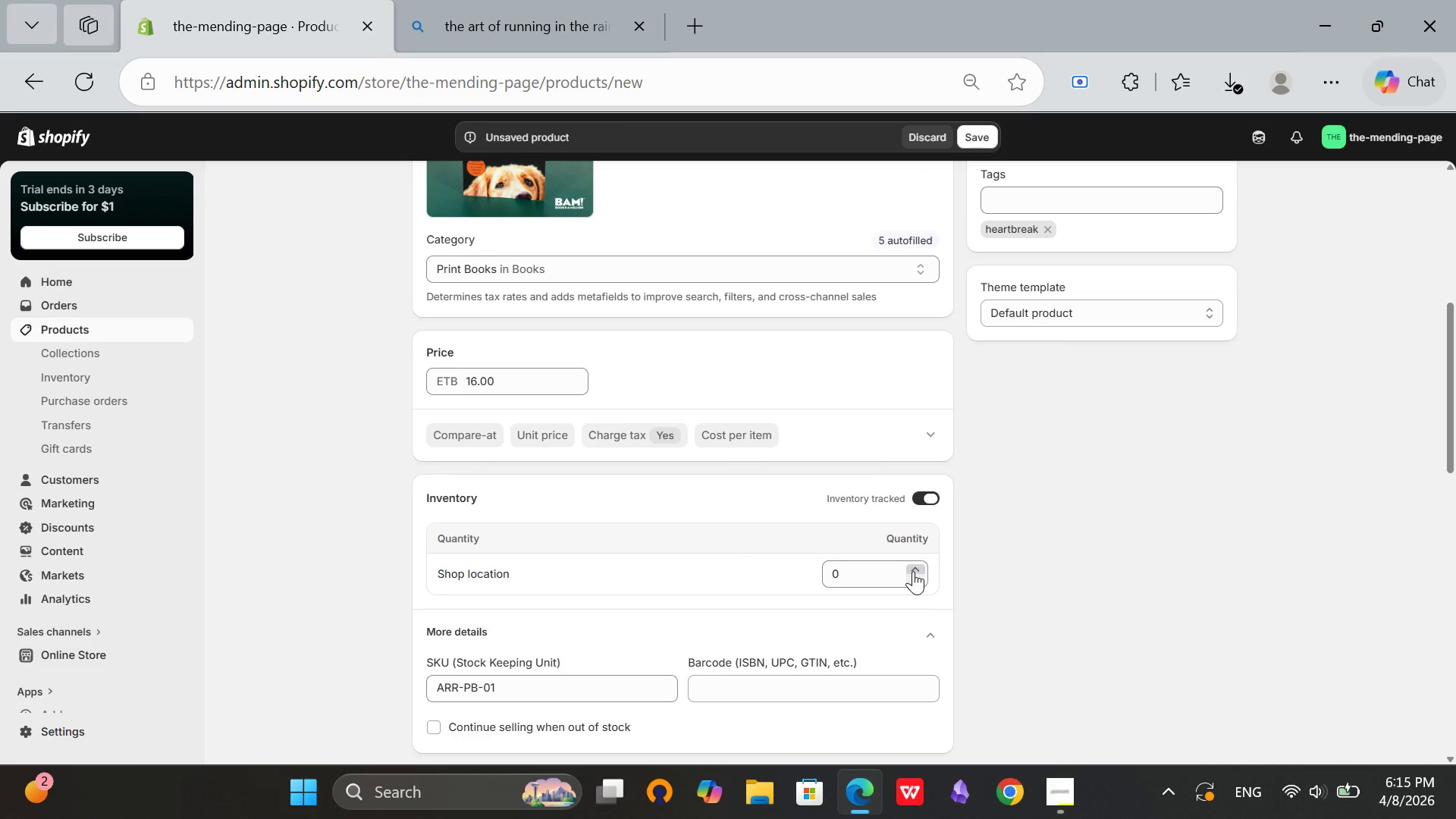 
double_click([913, 571])
 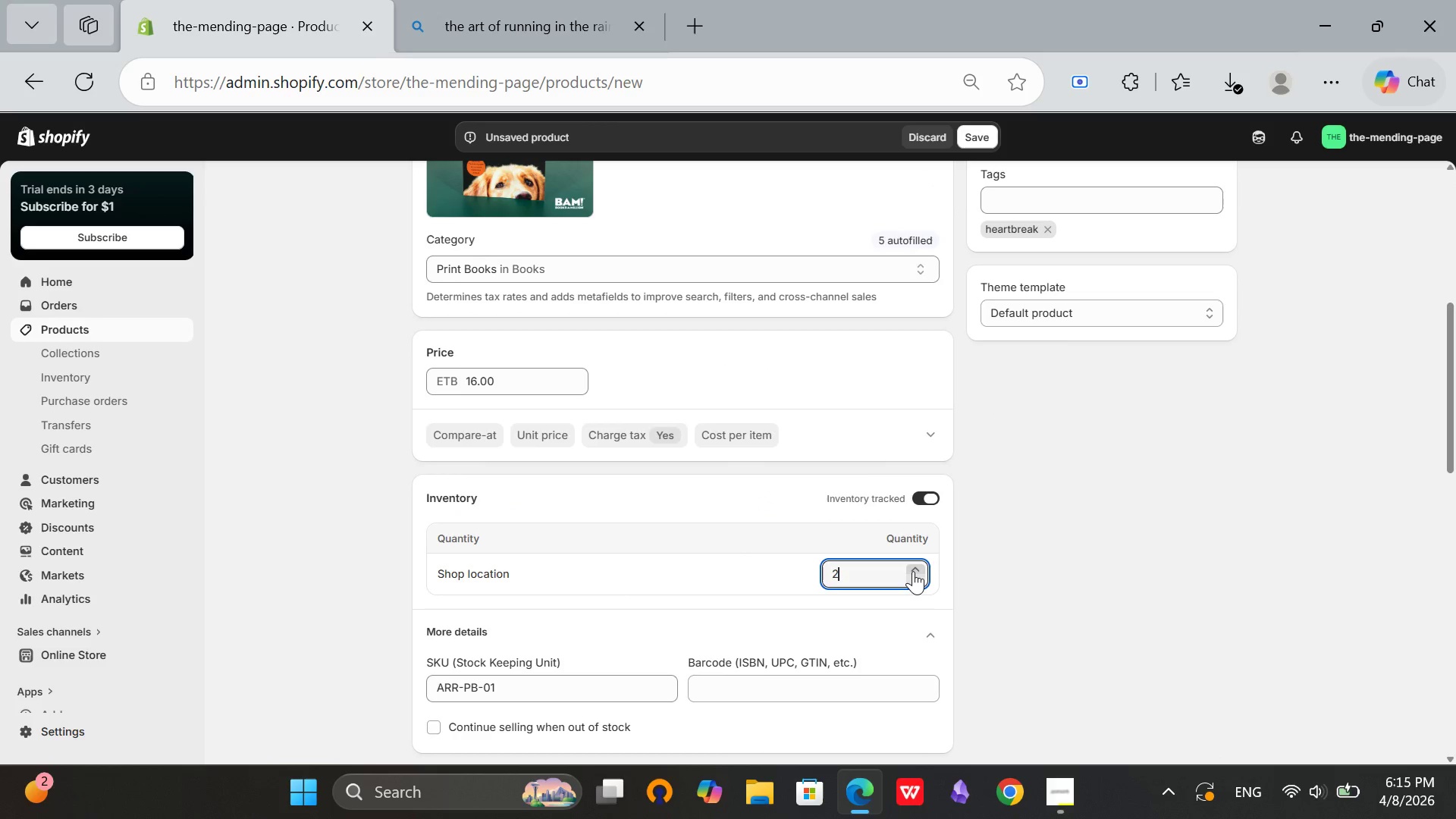 
triple_click([913, 571])
 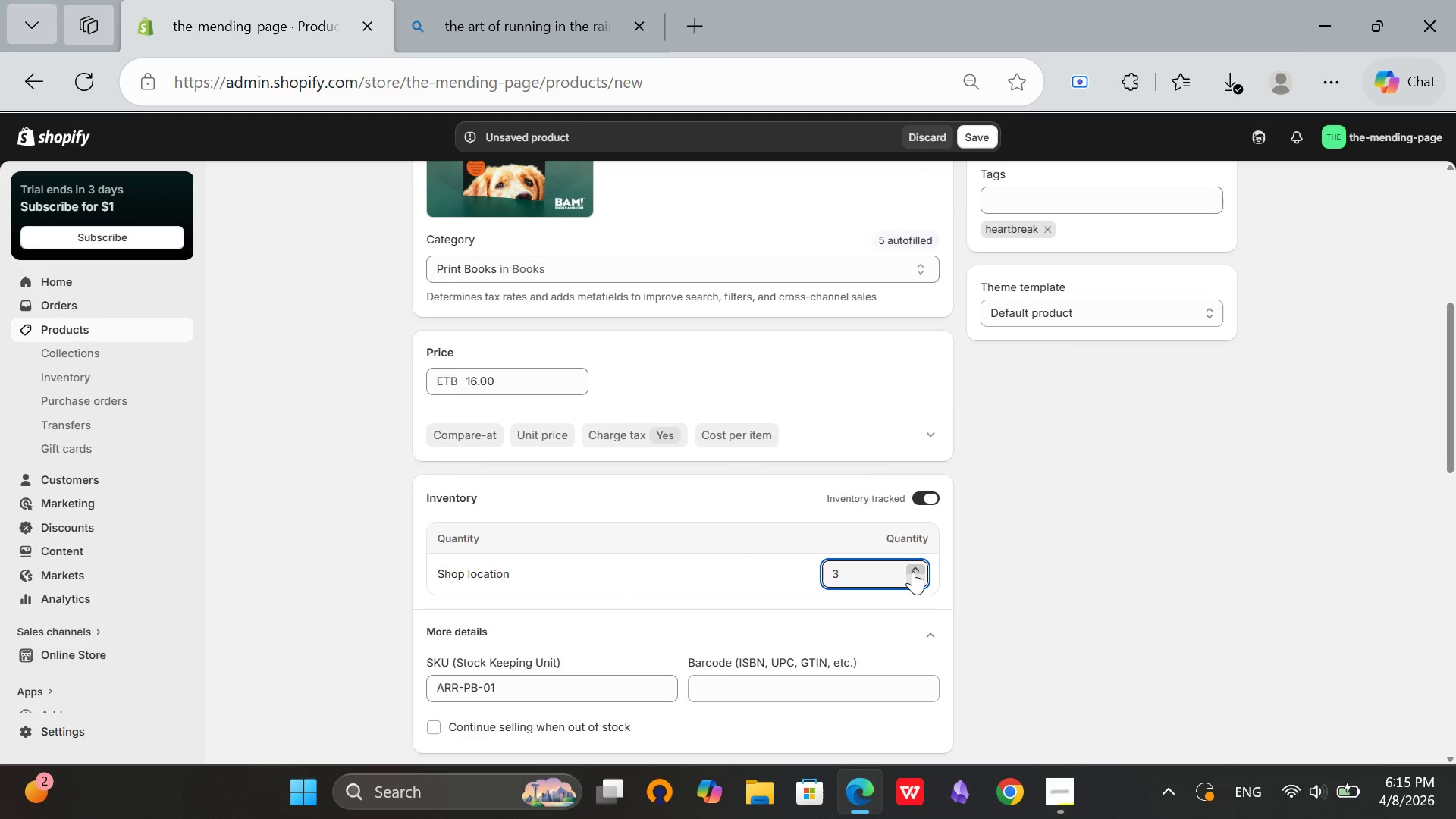 
triple_click([913, 571])
 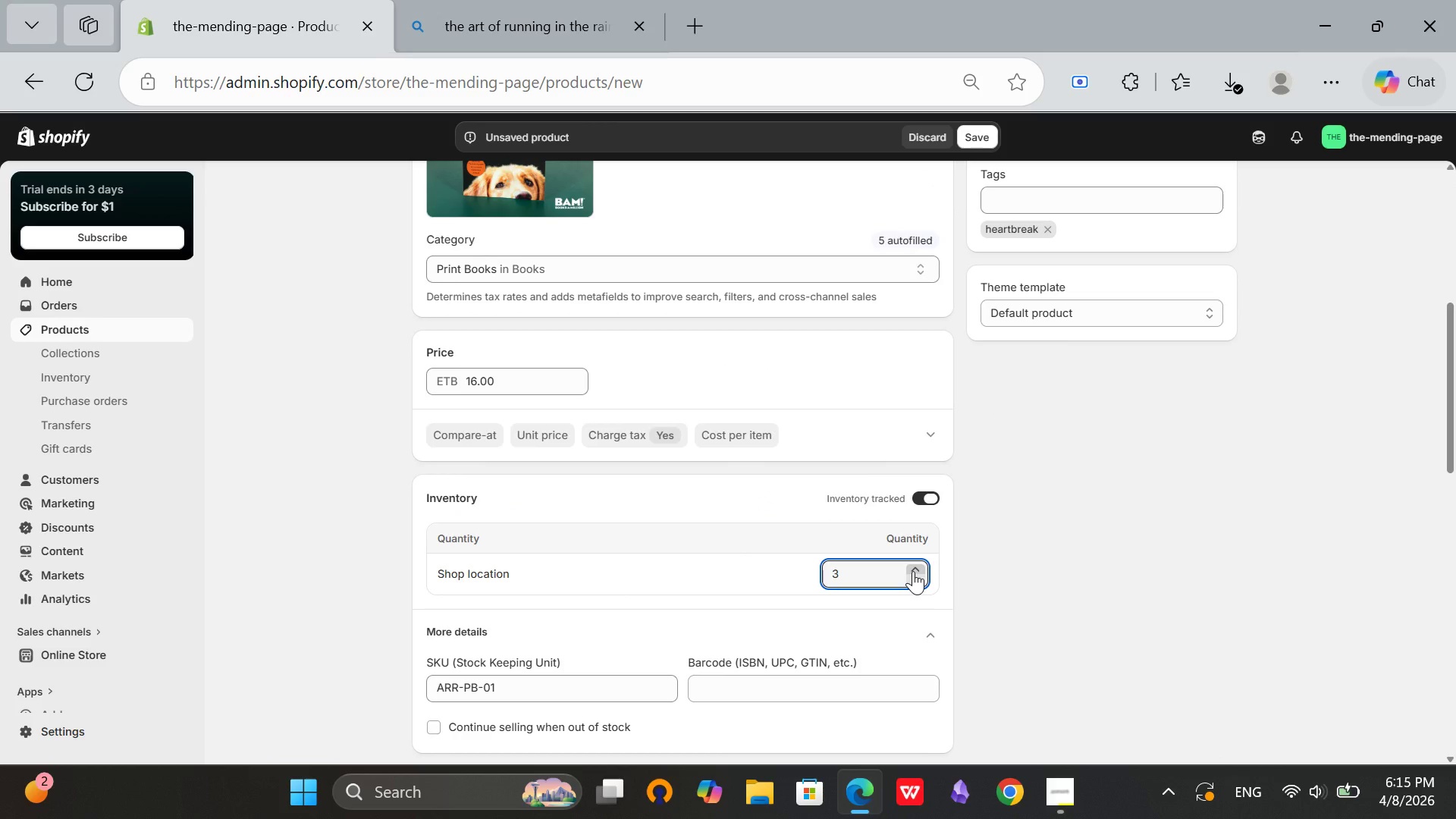 
triple_click([913, 571])
 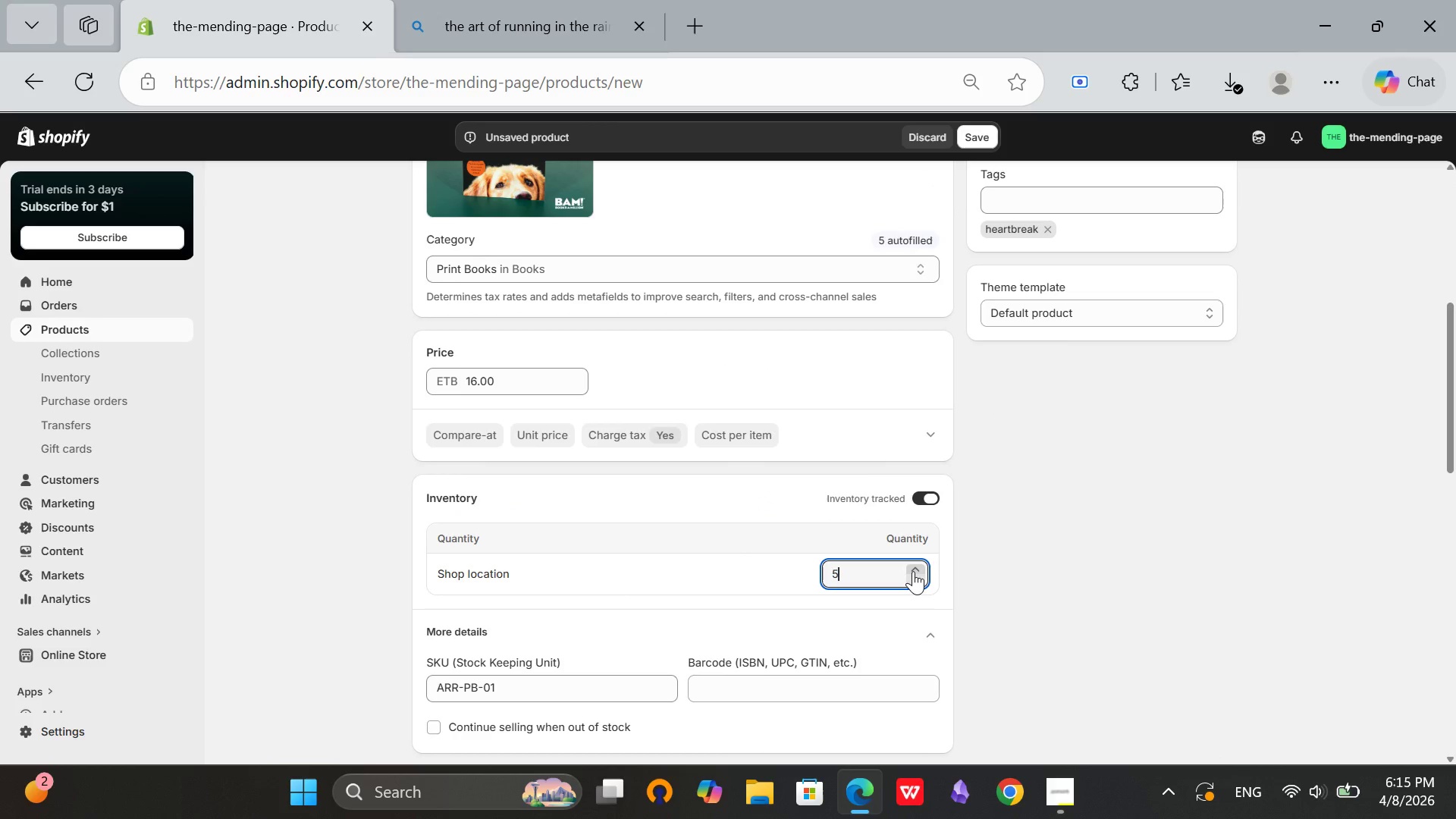 
triple_click([913, 571])
 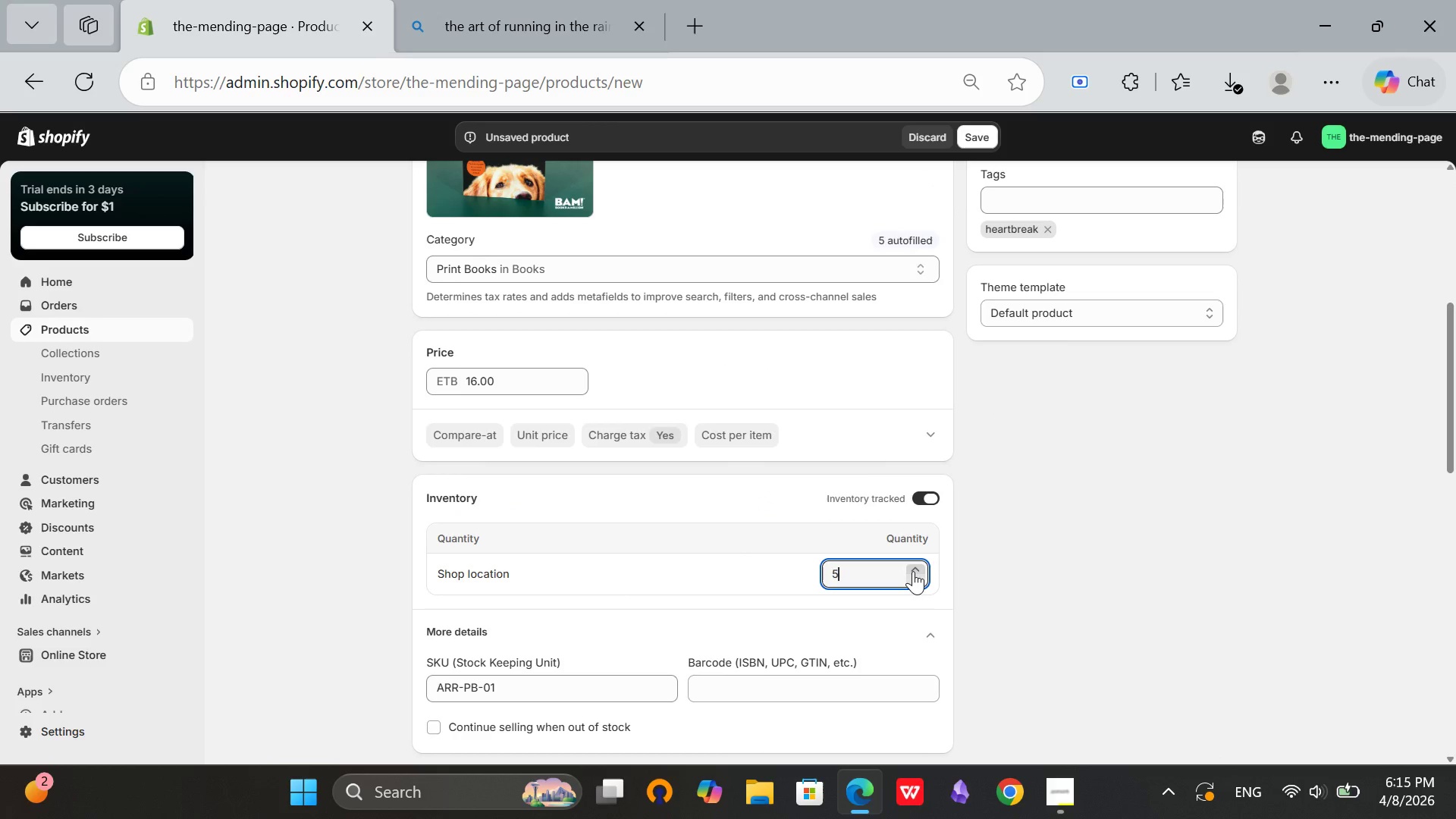 
triple_click([913, 571])
 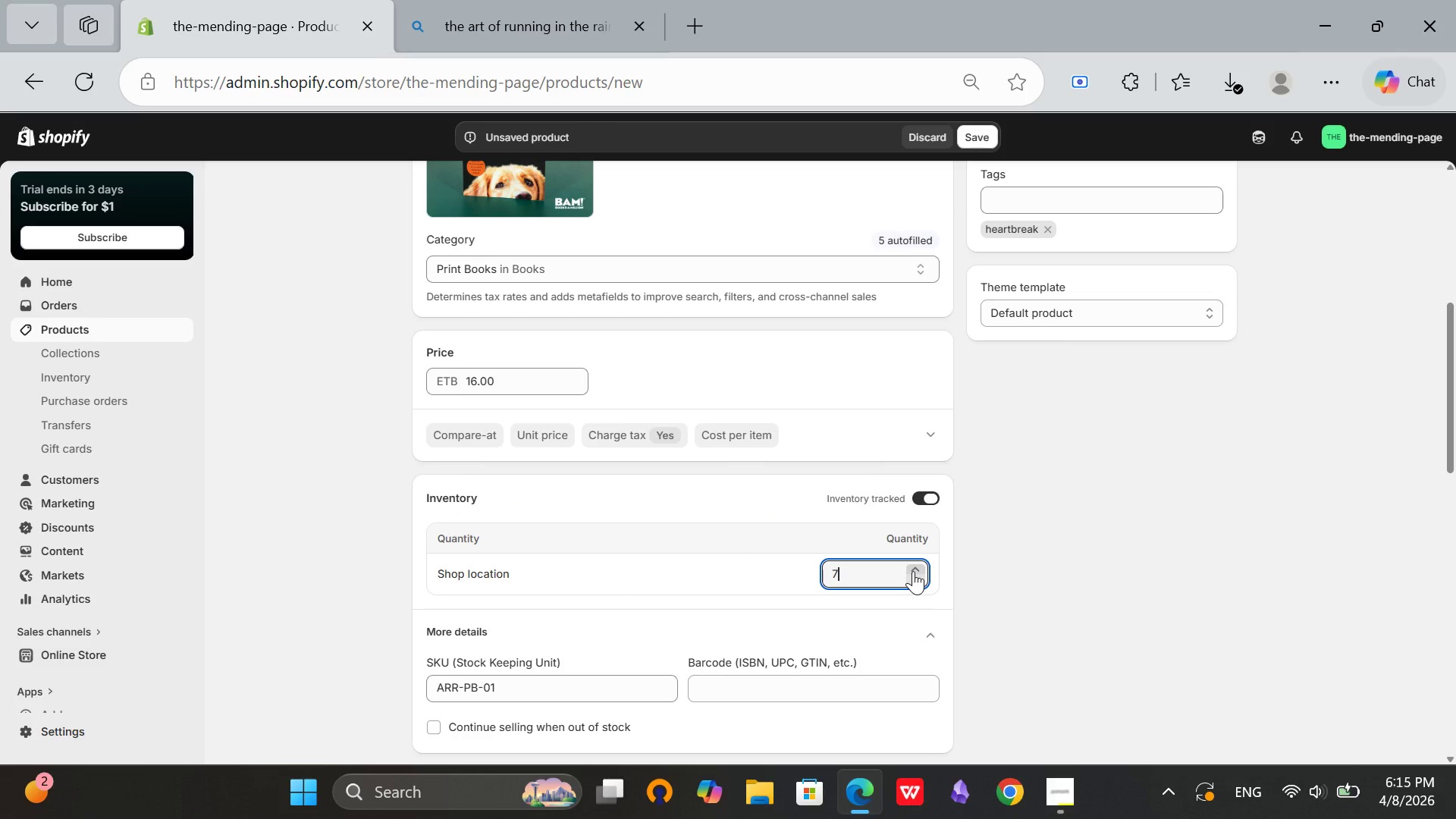 
triple_click([913, 571])
 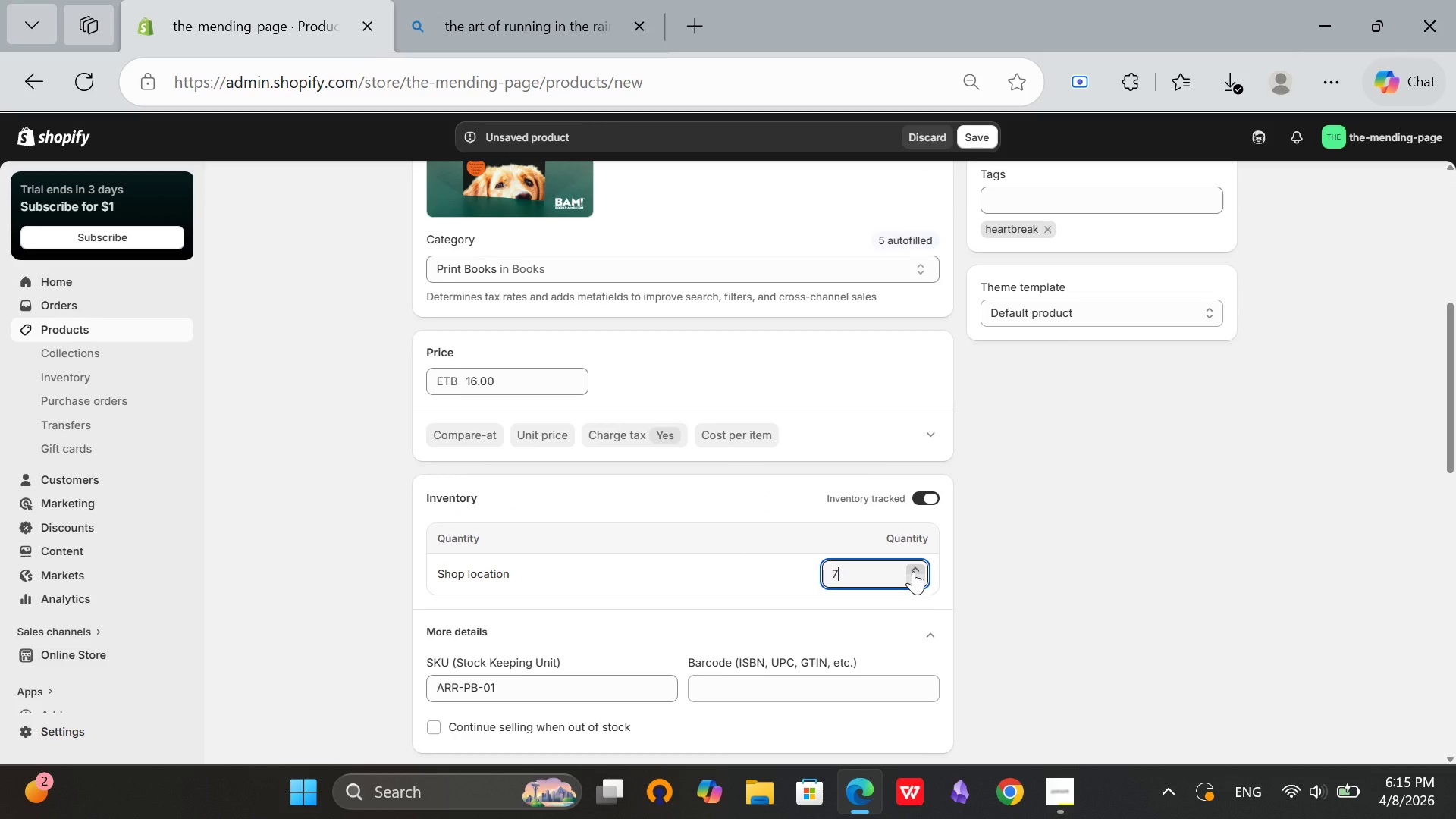 
triple_click([913, 571])
 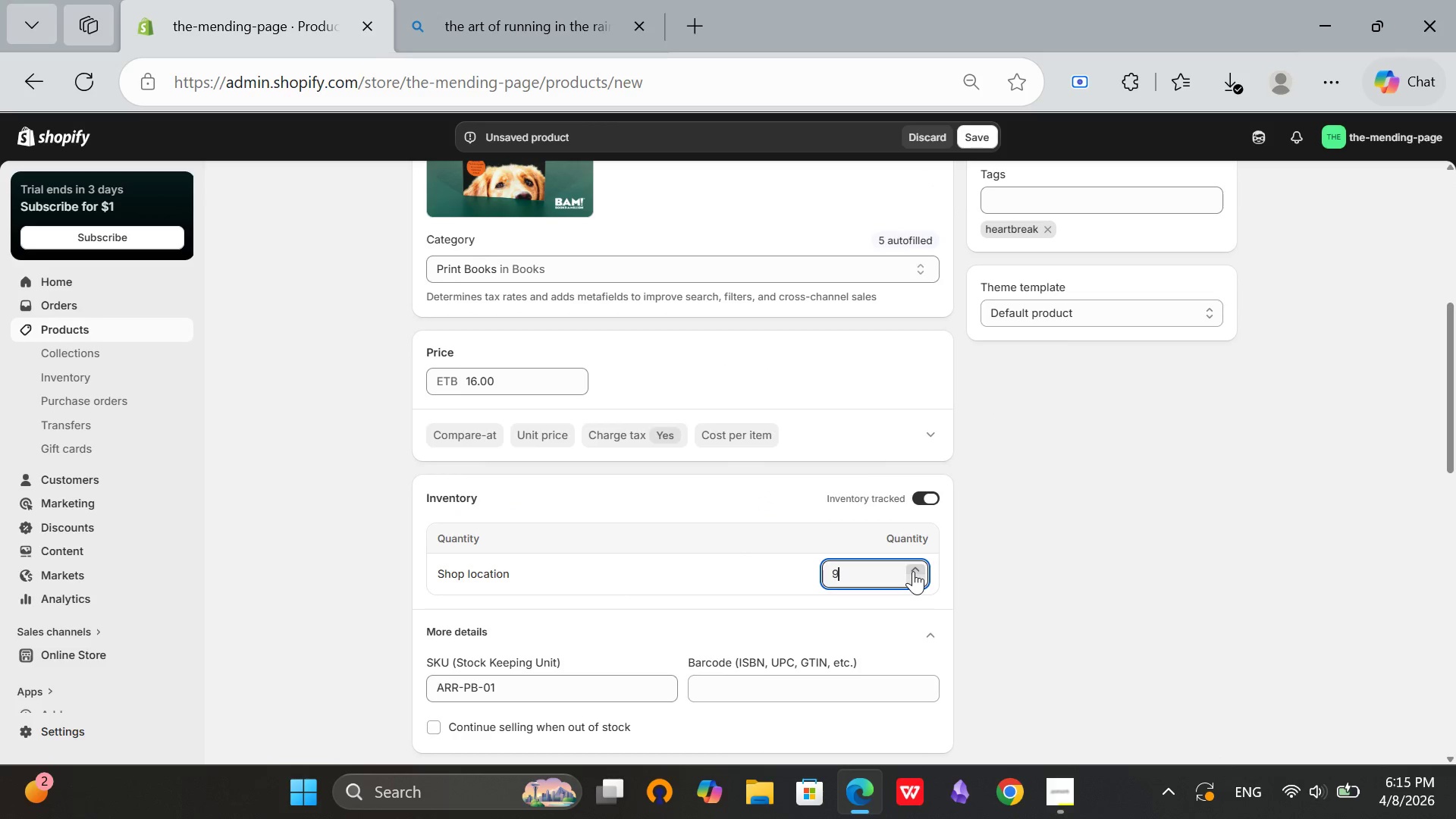 
triple_click([913, 571])
 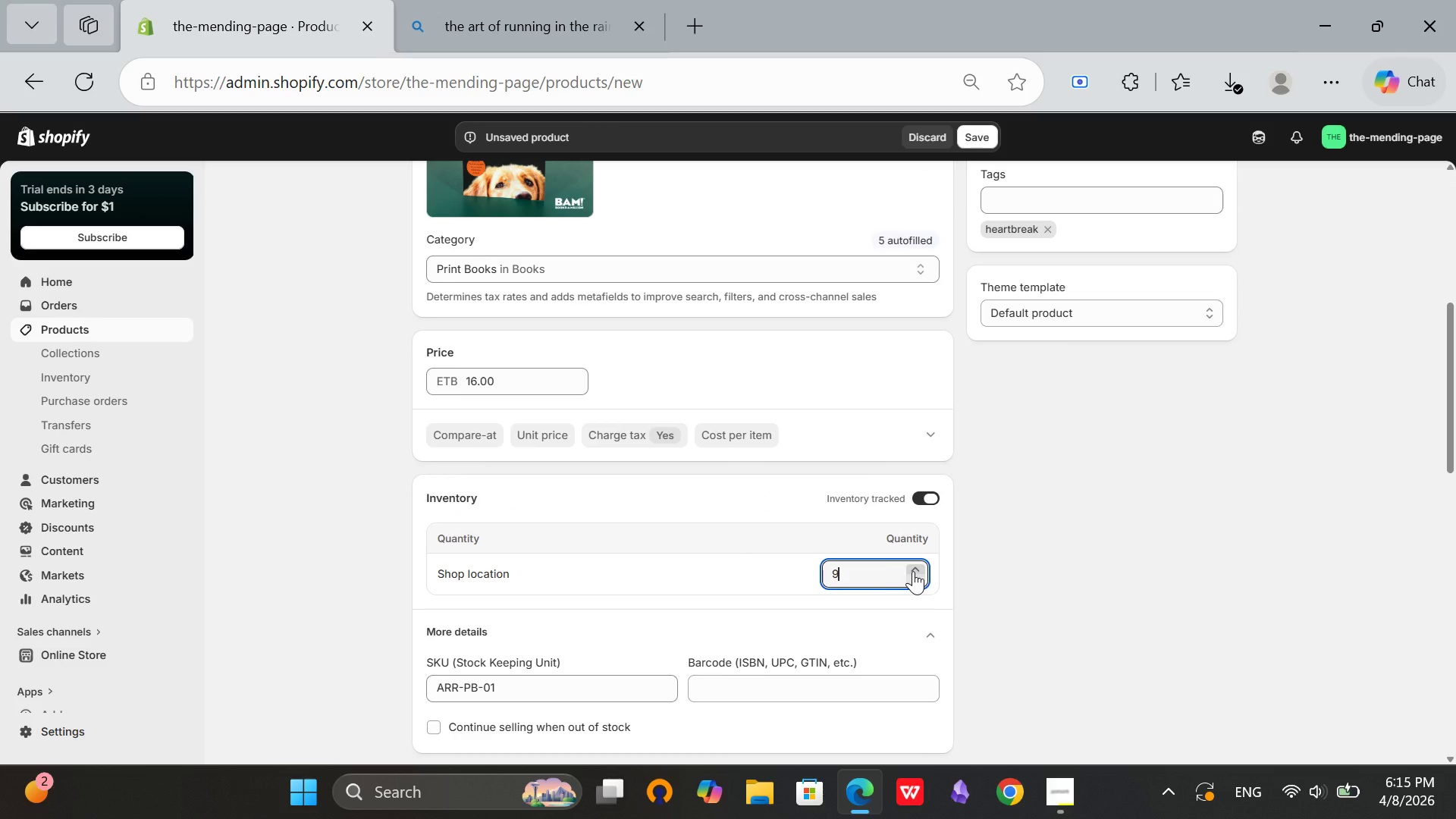 
triple_click([913, 571])
 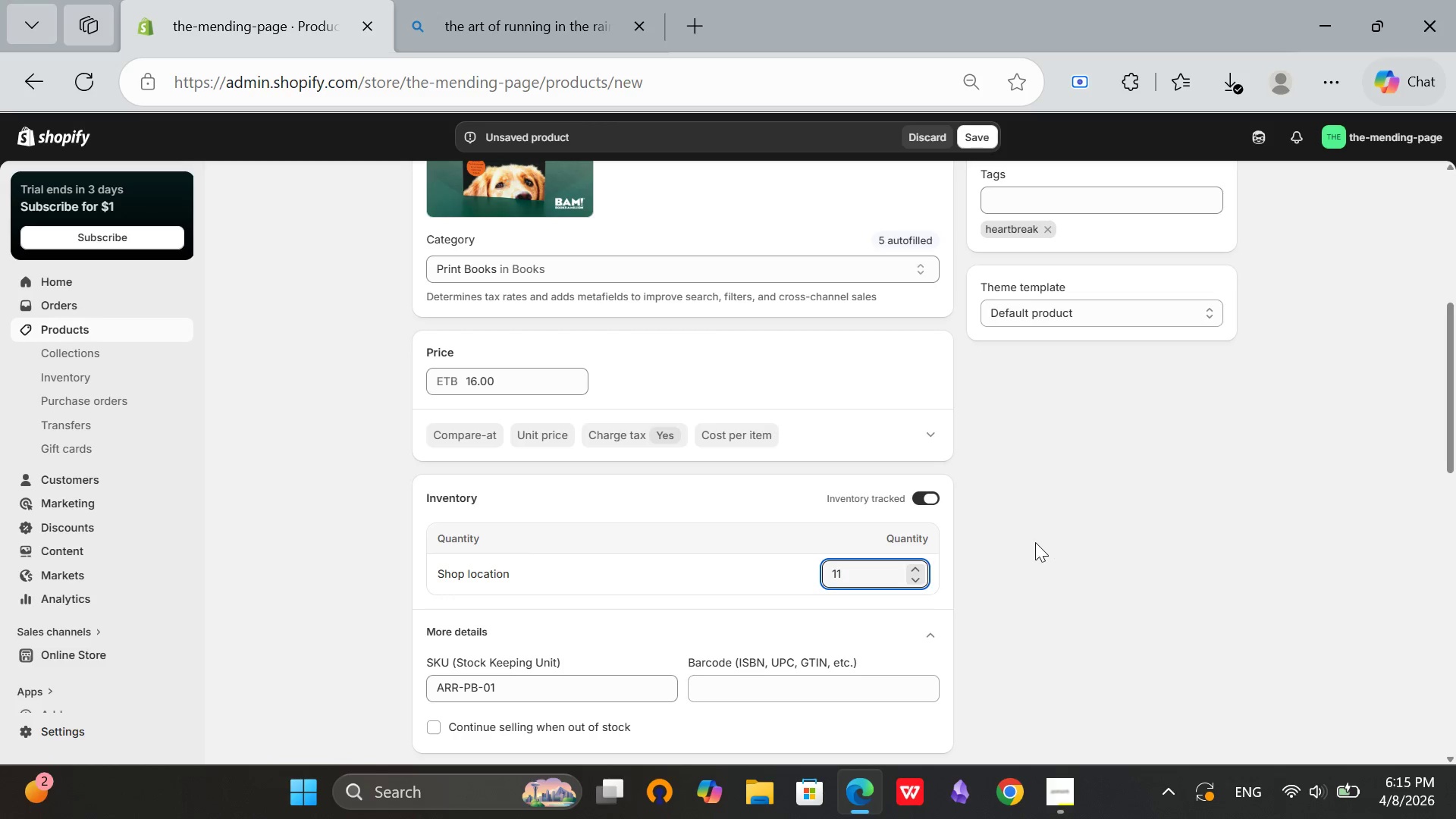 
scroll: coordinate [1035, 542], scroll_direction: down, amount: 3.0
 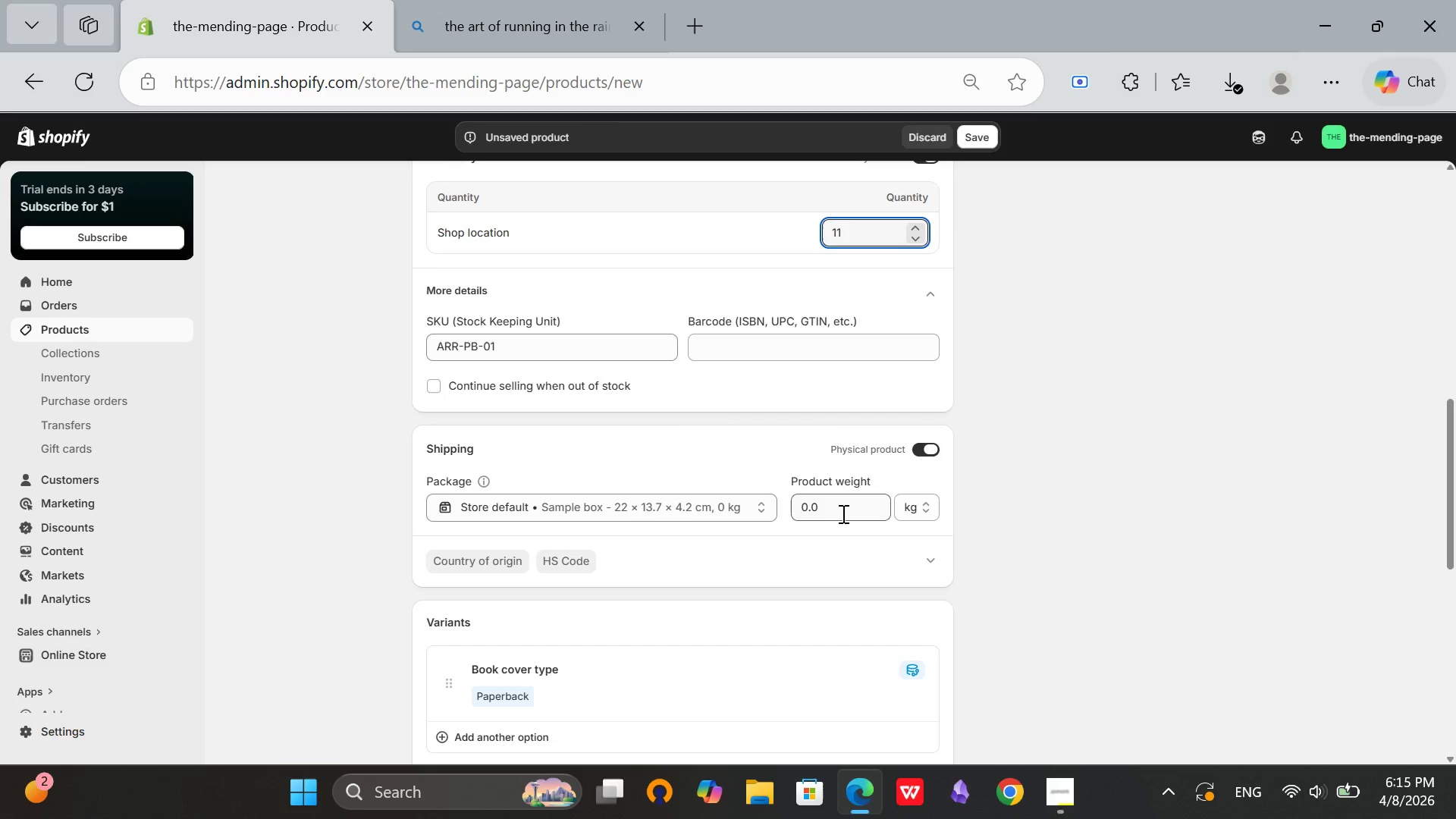 
left_click([842, 513])
 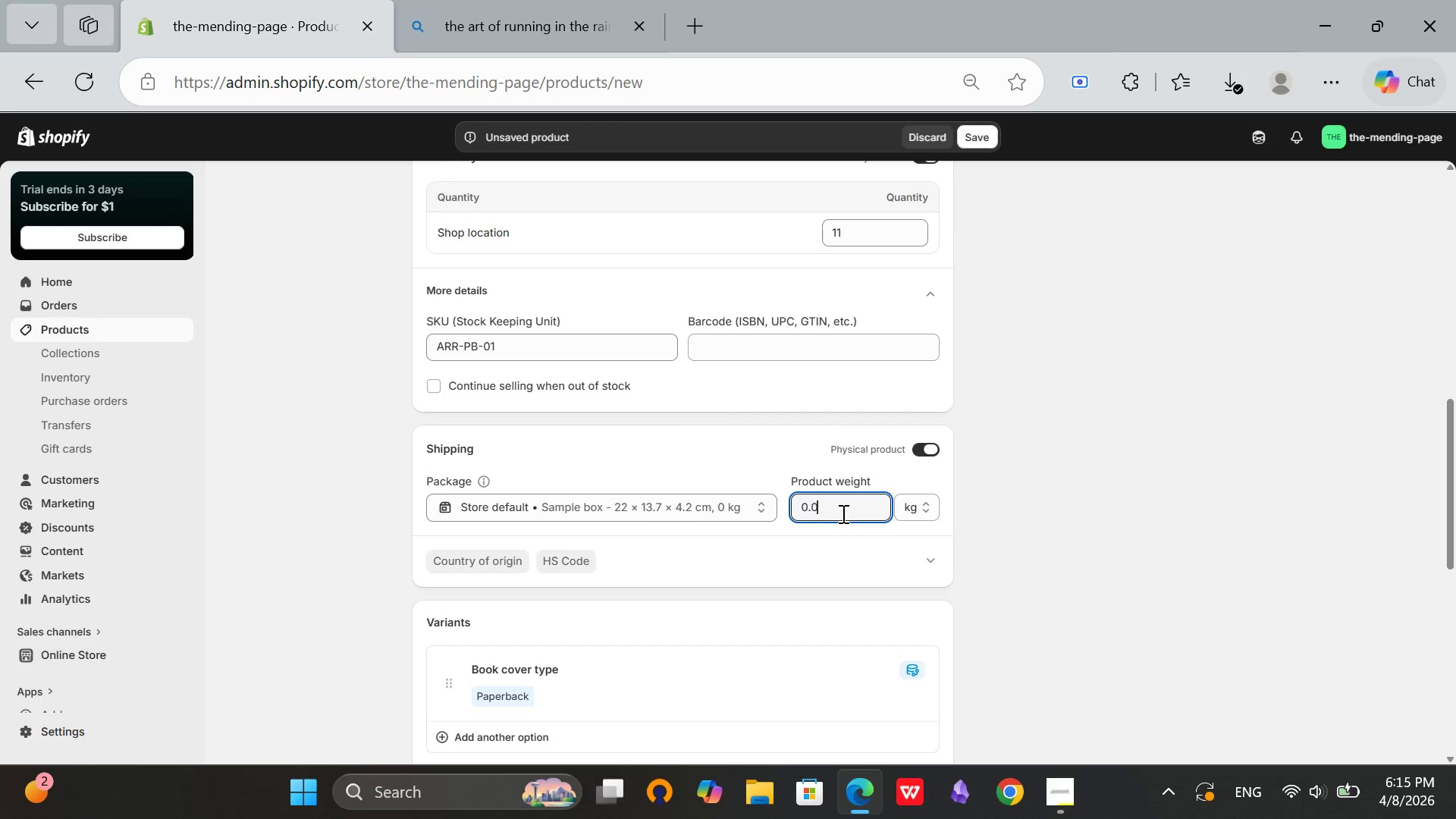 
key(Backspace)
 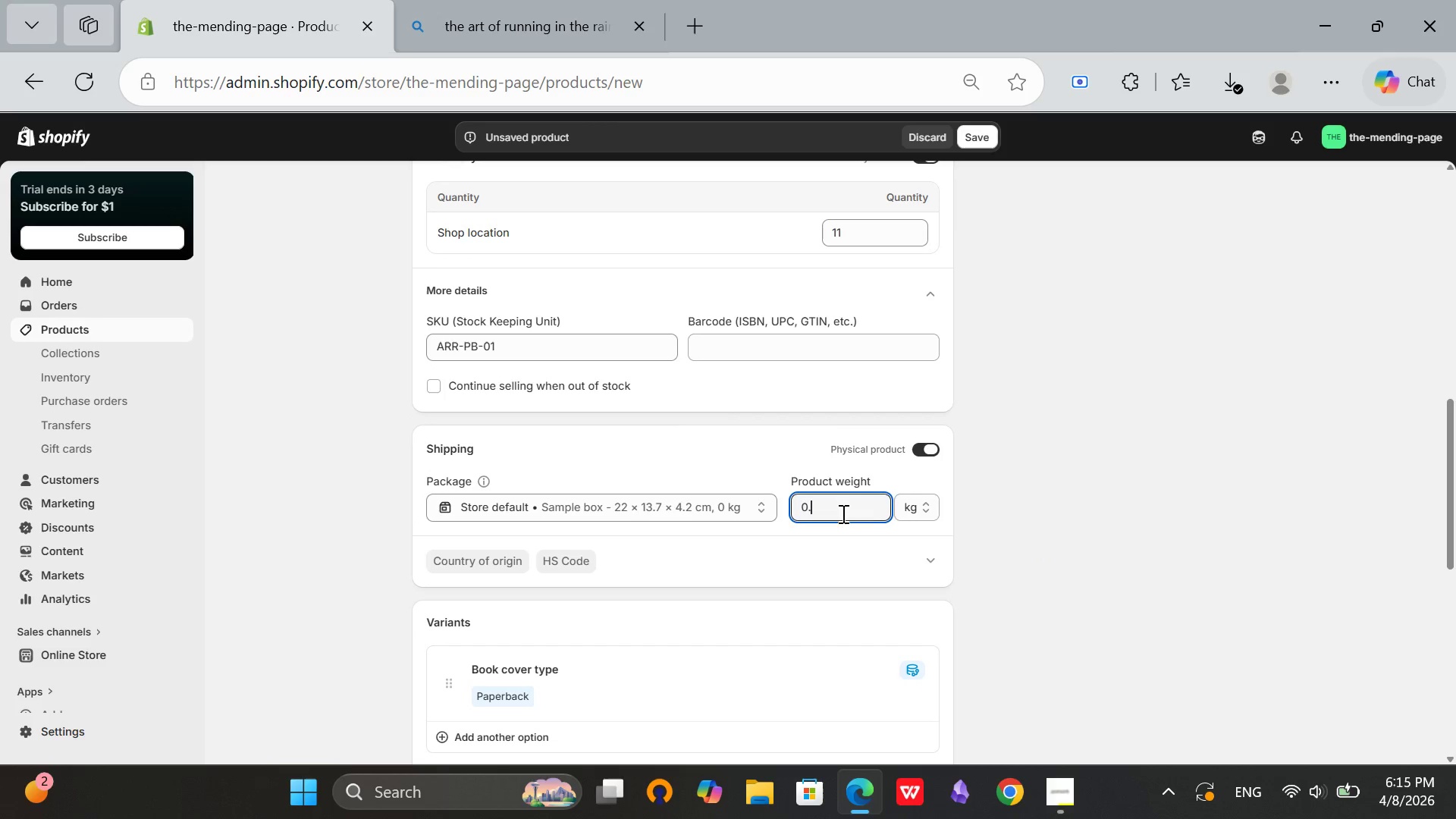 
key(5)
 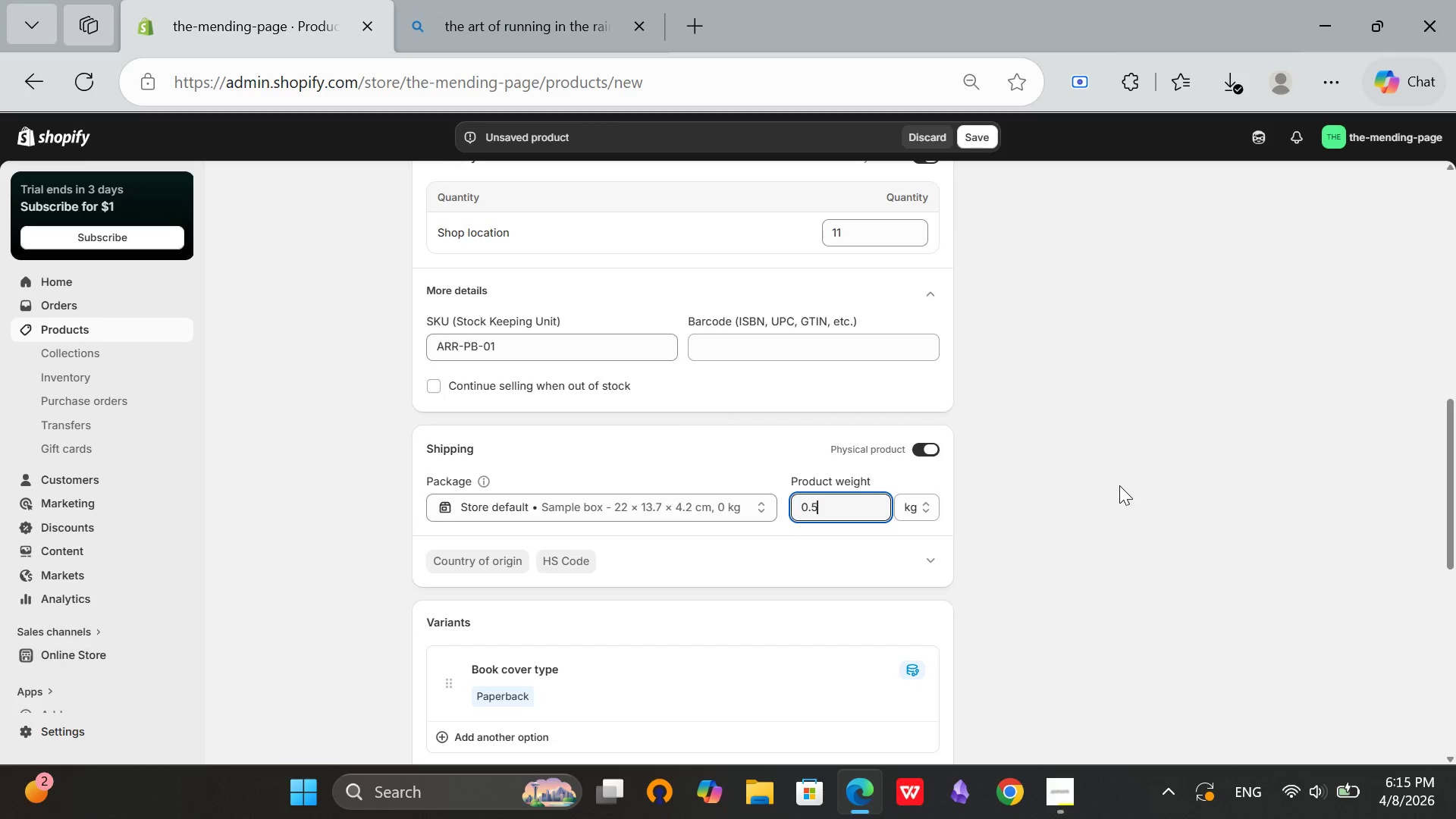 
left_click([1119, 485])
 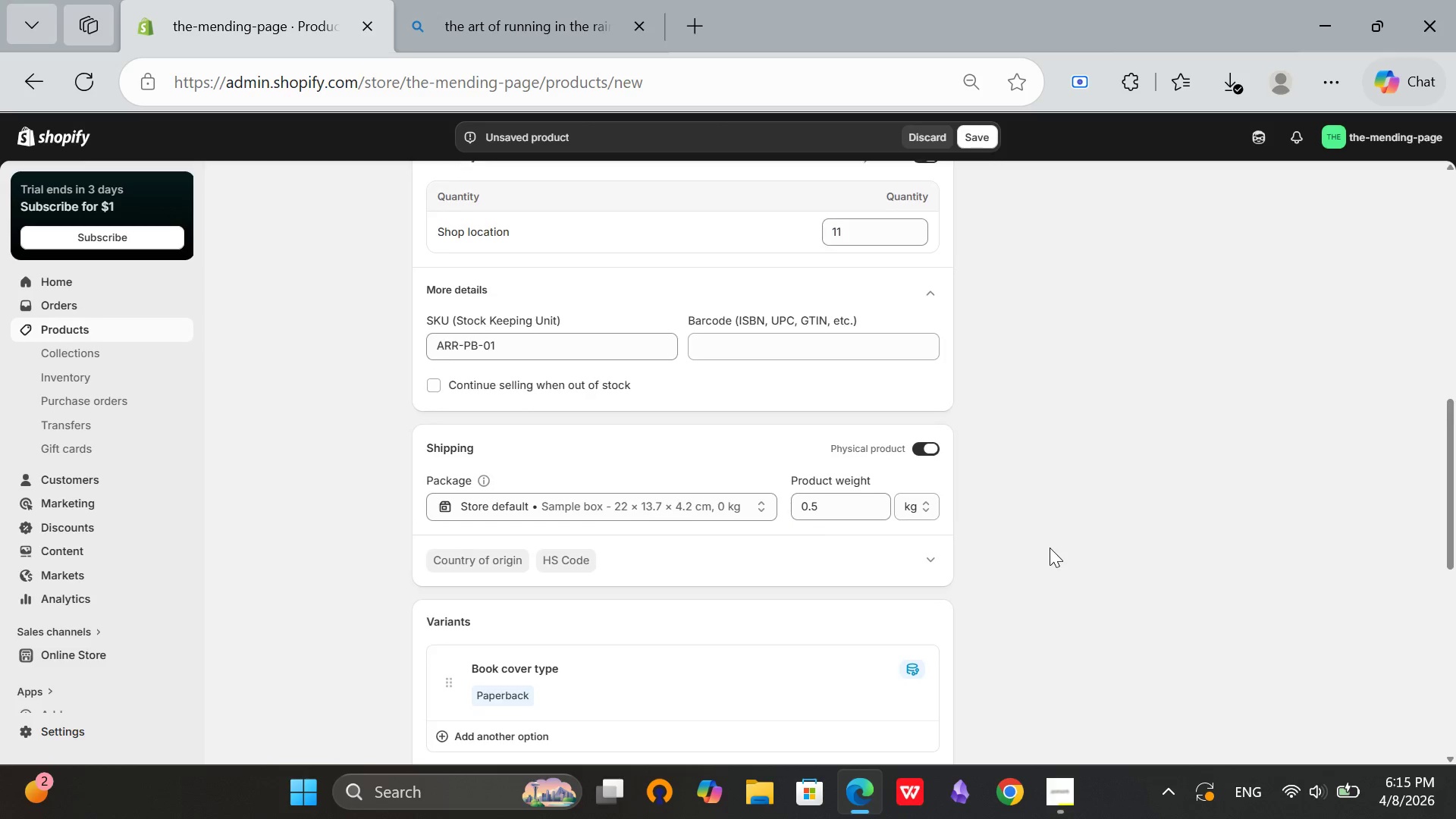 
scroll: coordinate [490, 492], scroll_direction: down, amount: 5.0
 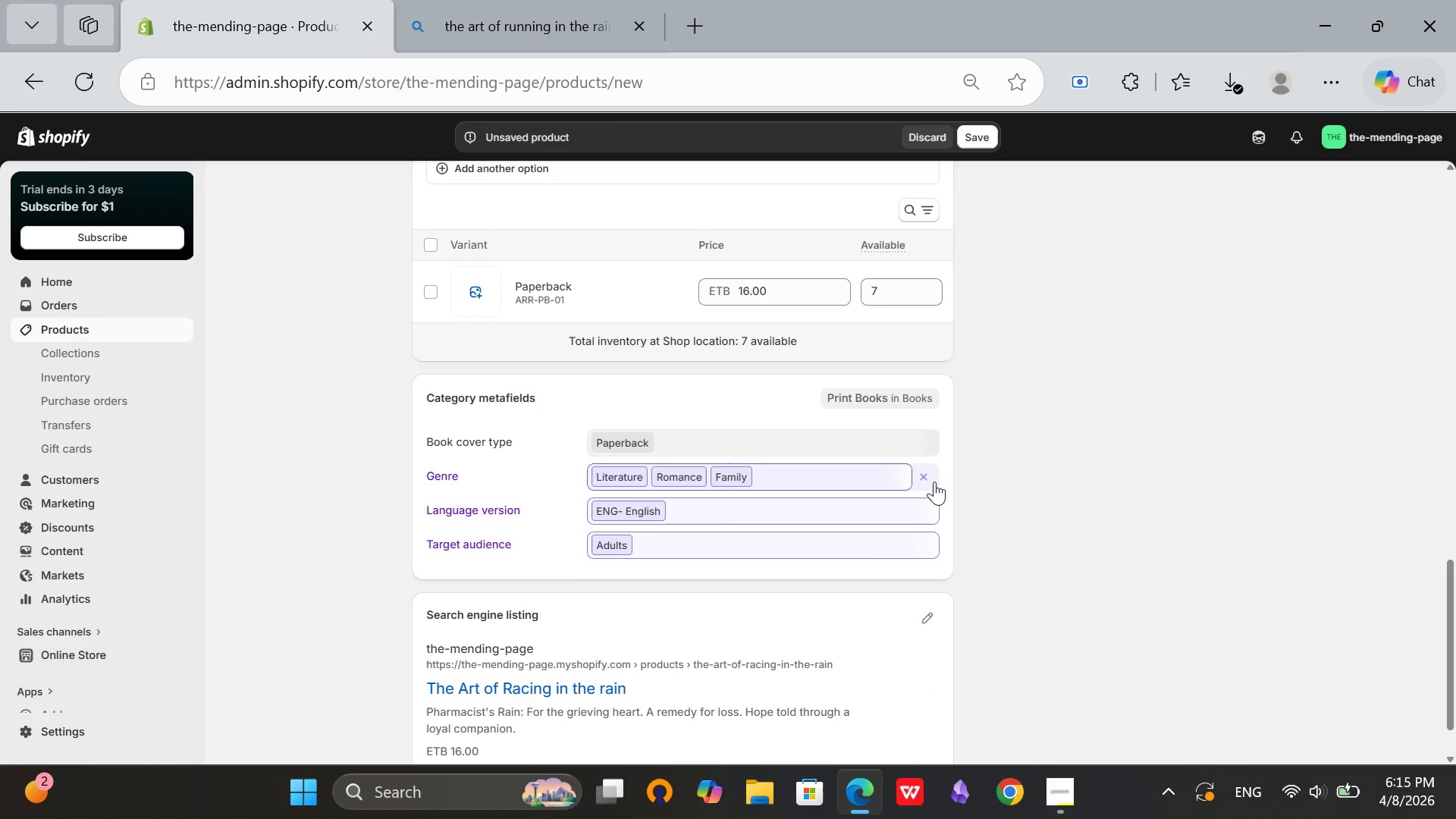 
left_click([934, 482])
 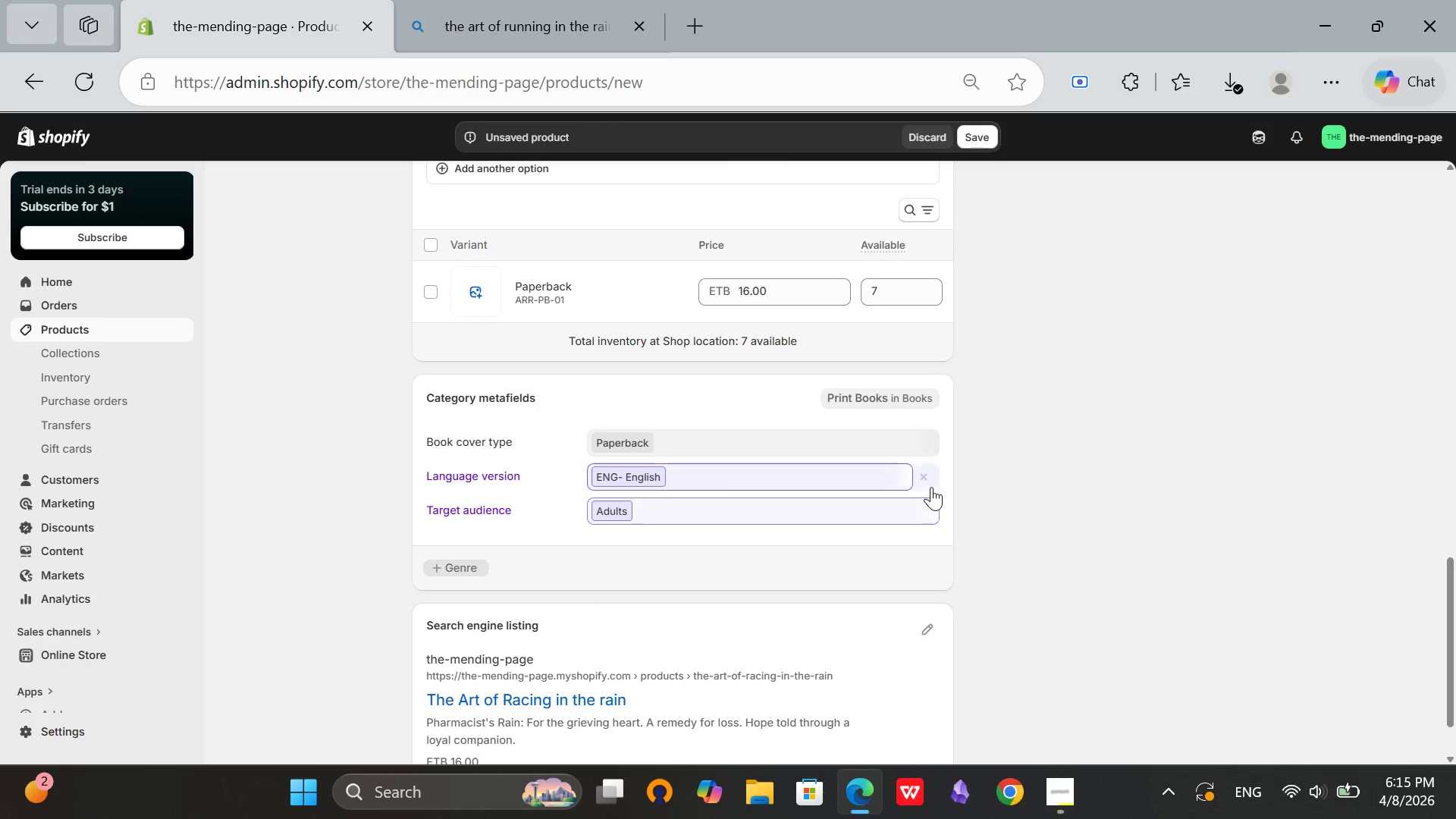 
left_click([930, 486])
 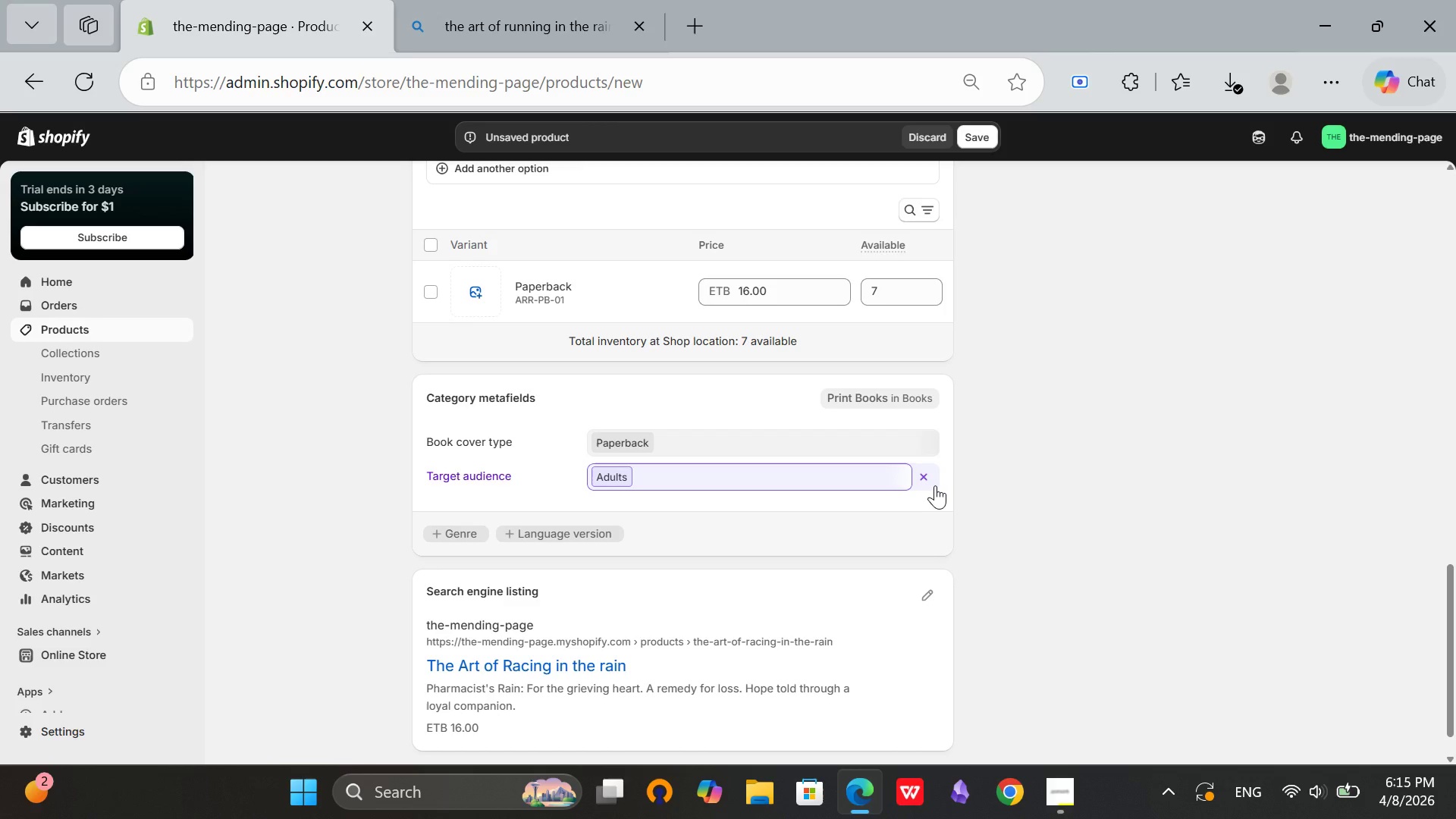 
left_click([934, 484])
 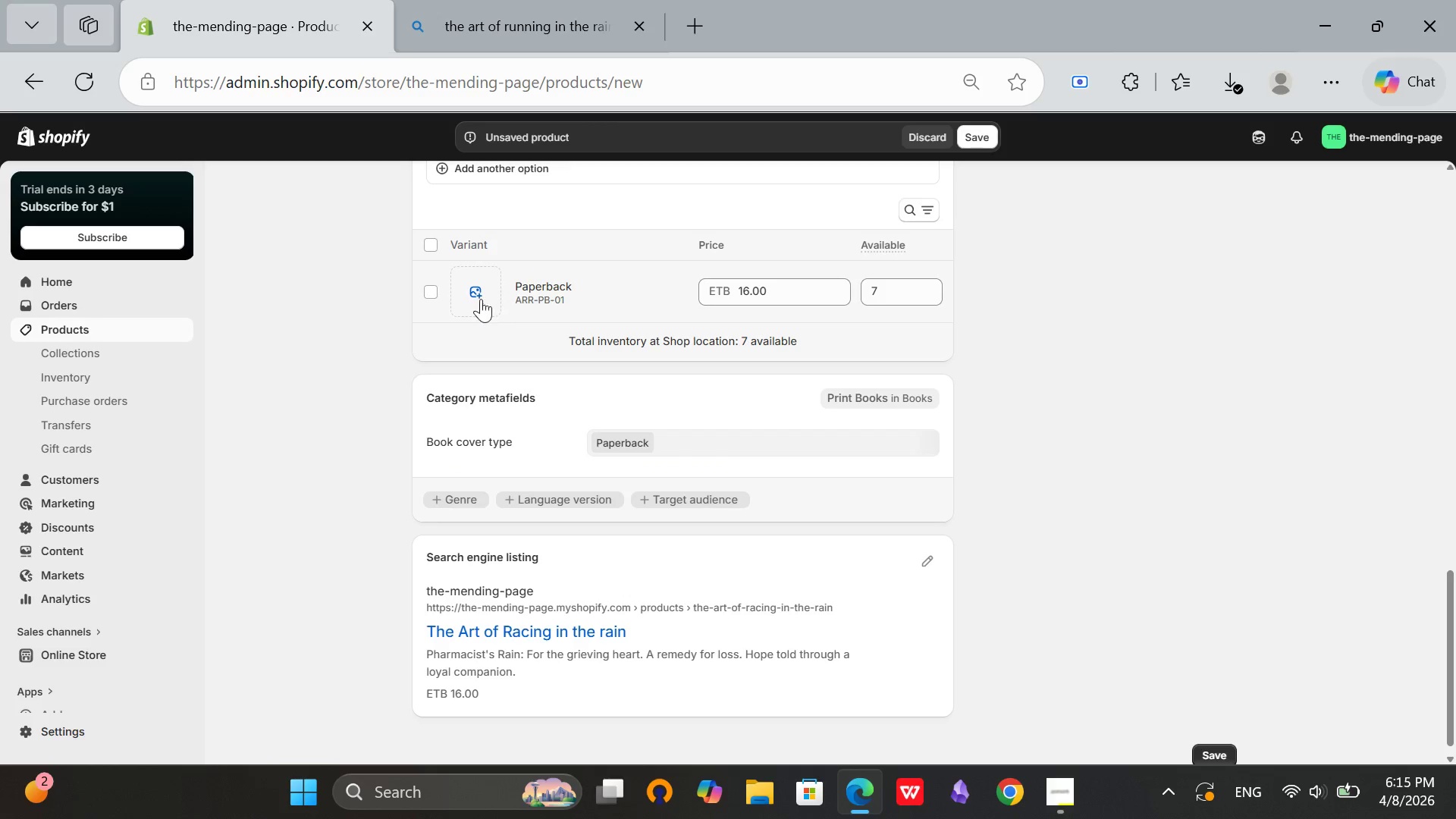 
left_click([479, 297])
 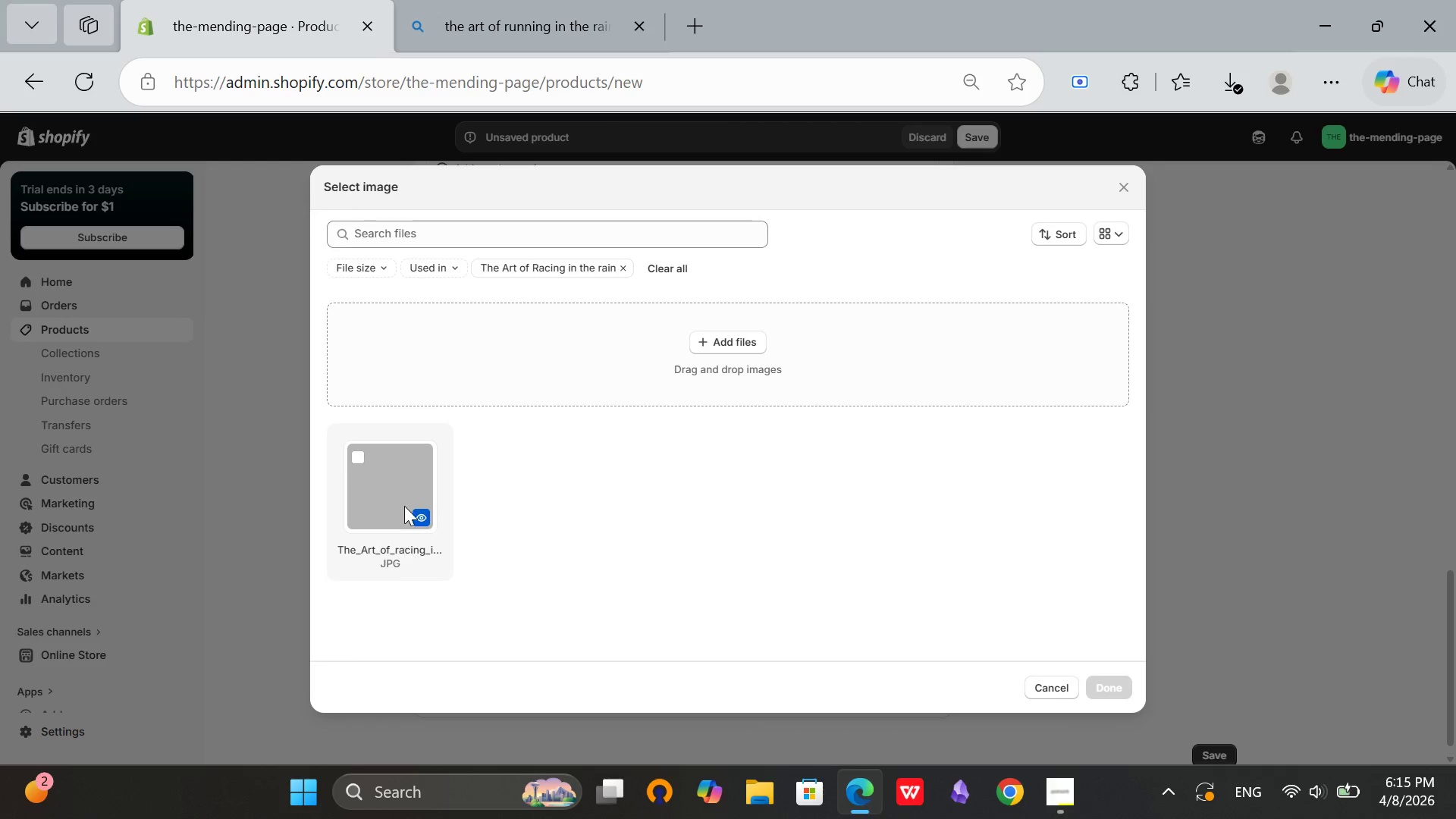 
left_click([400, 479])
 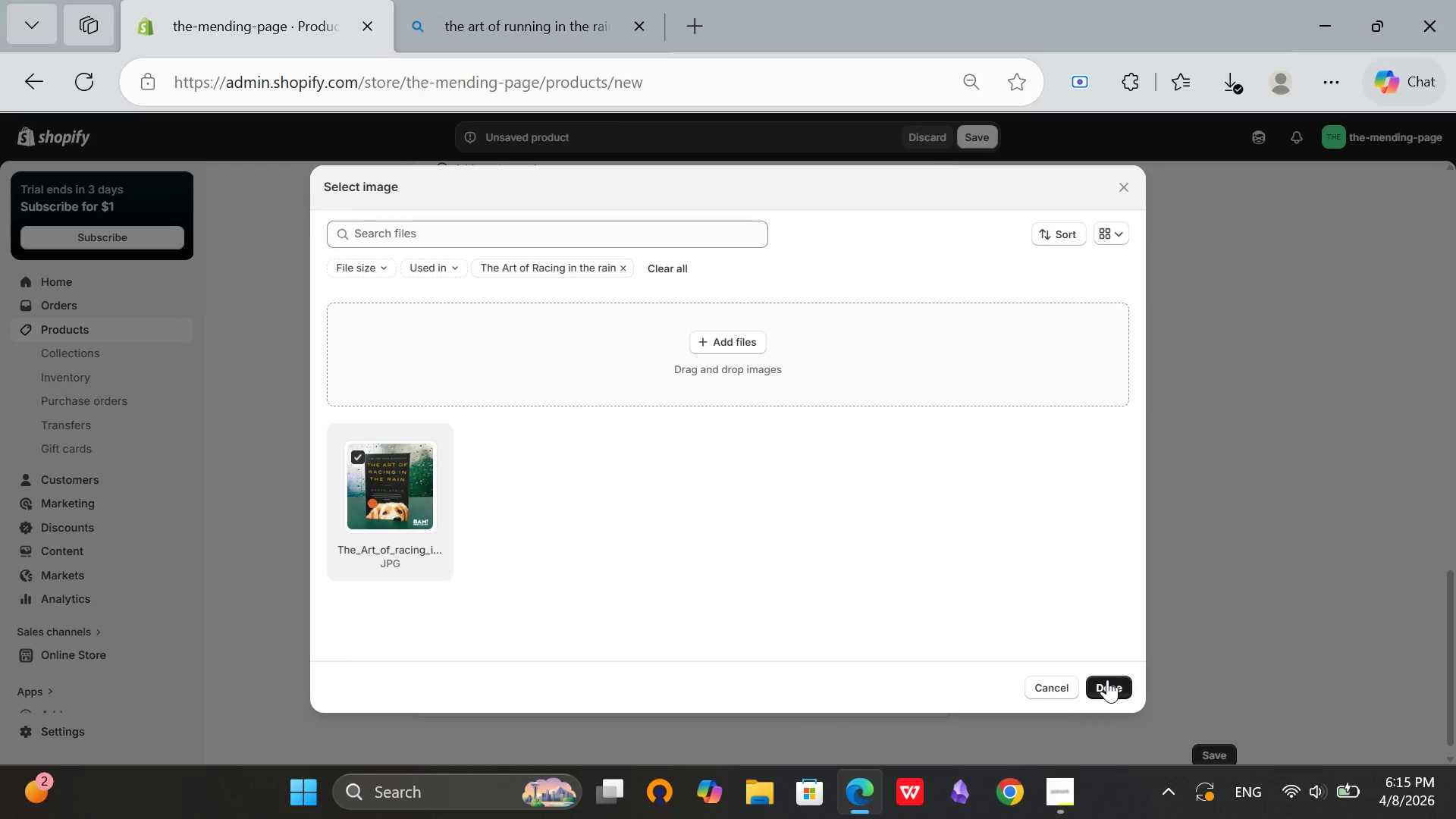 
left_click([1107, 679])
 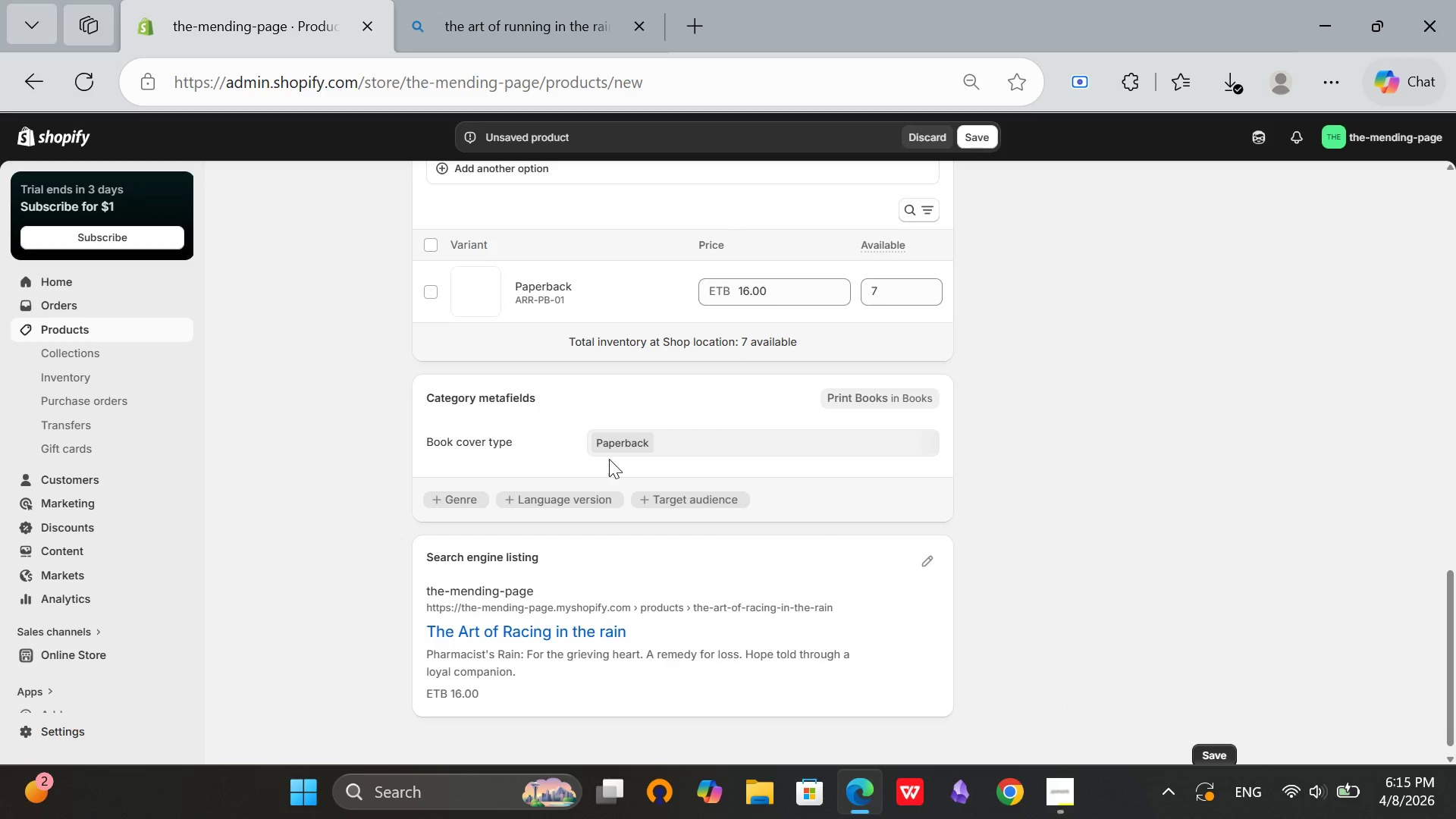 
scroll: coordinate [609, 459], scroll_direction: up, amount: 3.0
 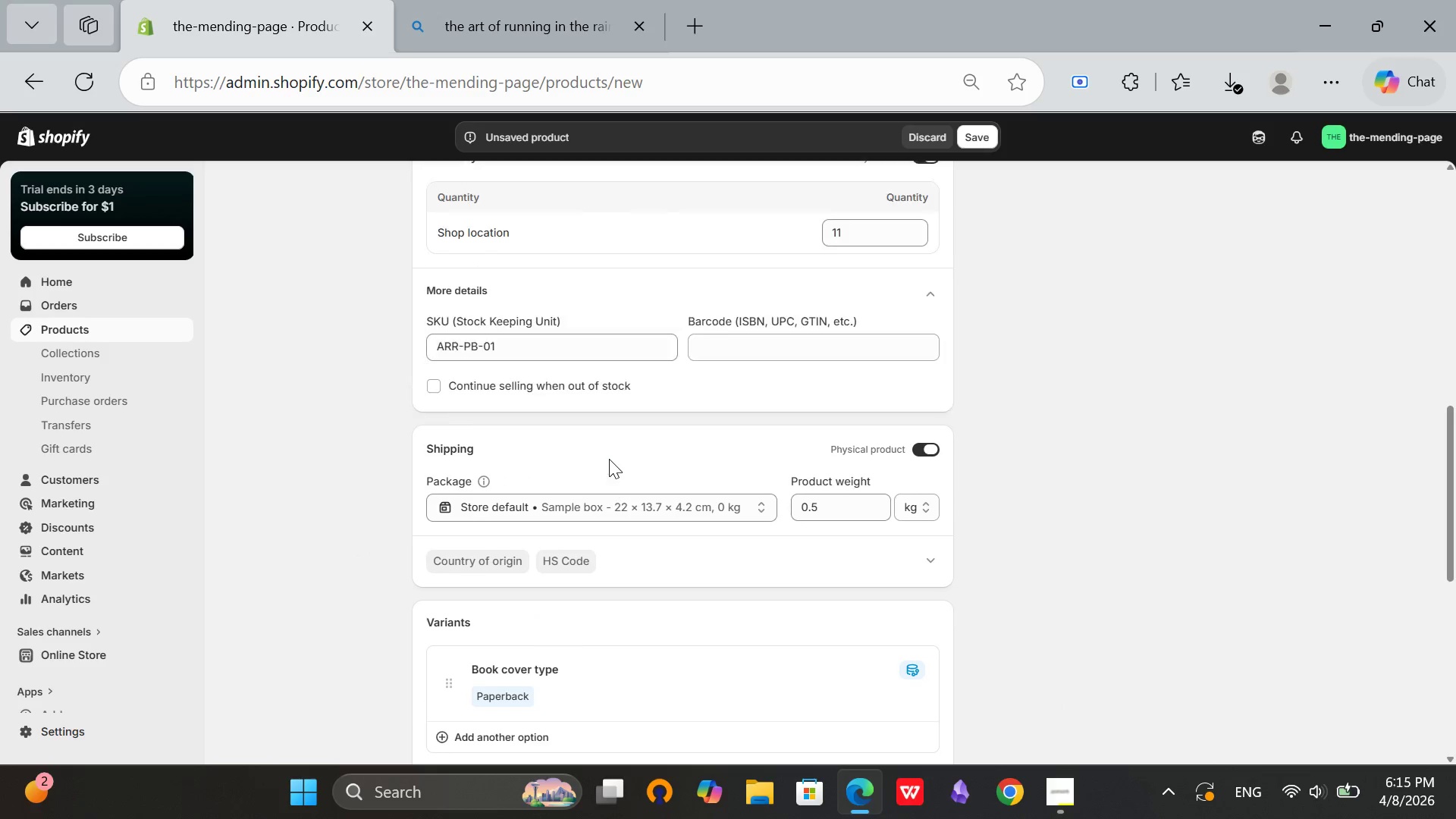 
scroll: coordinate [609, 459], scroll_direction: down, amount: 7.0
 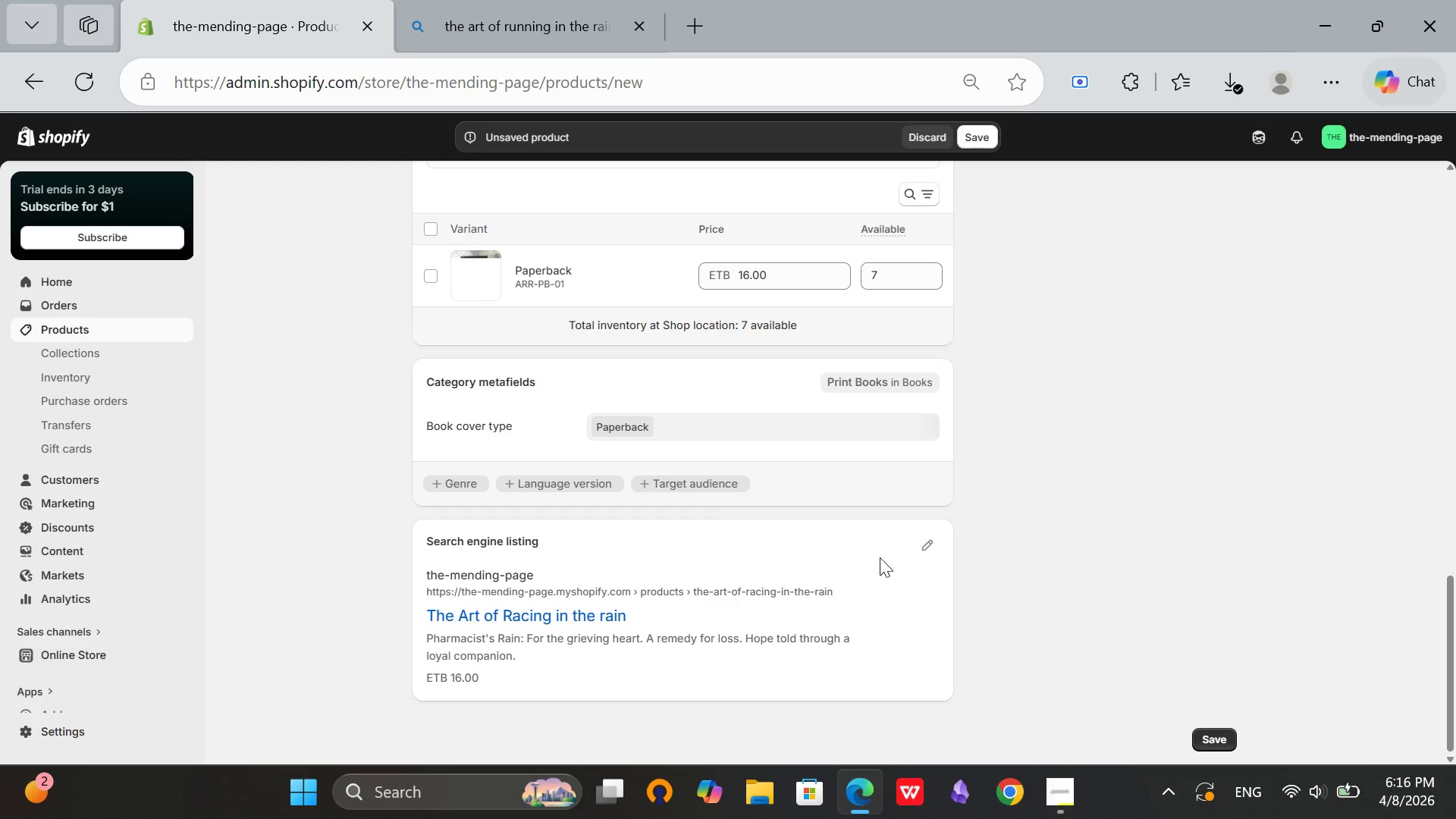 
left_click([926, 543])
 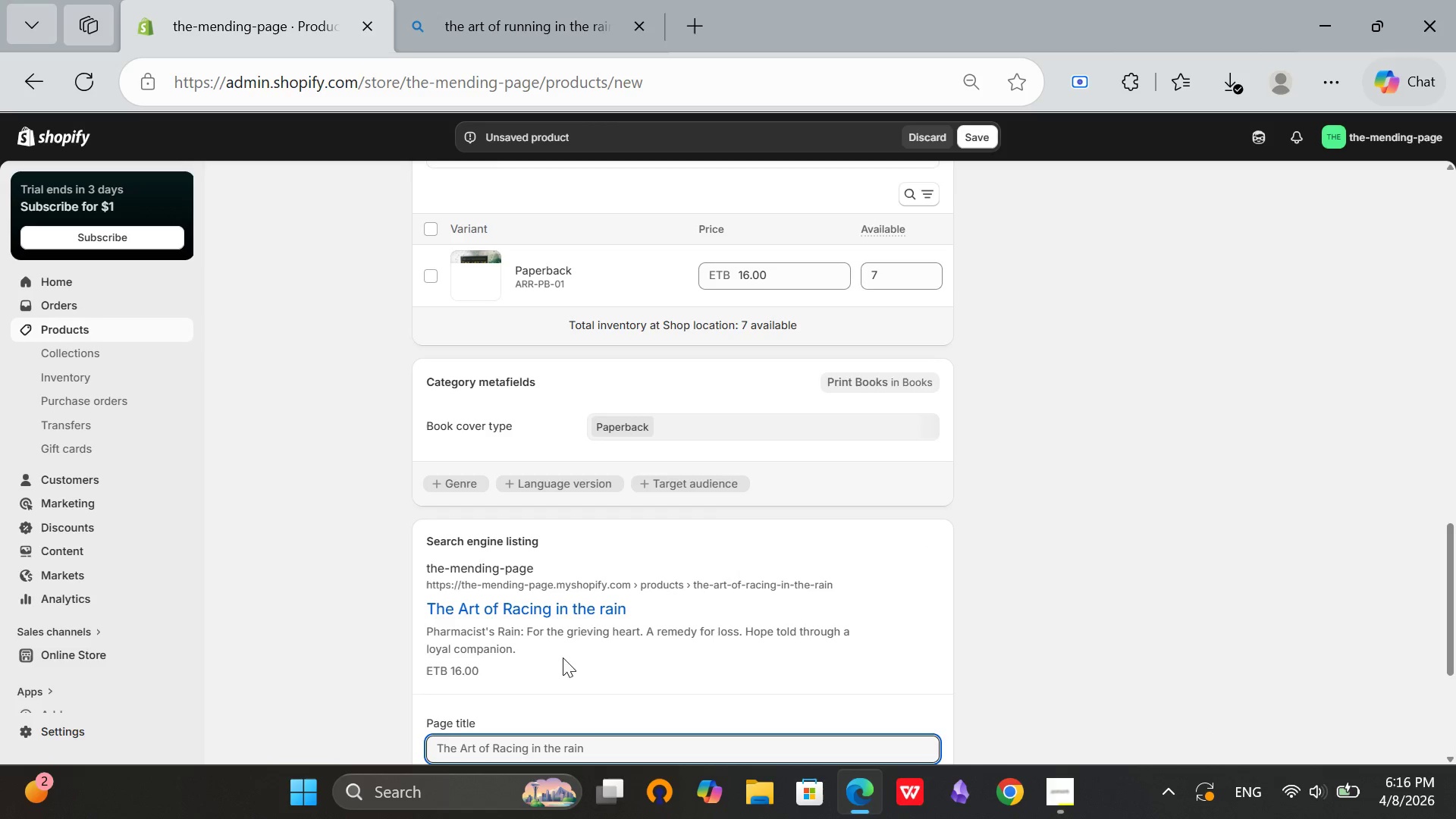 
scroll: coordinate [565, 650], scroll_direction: down, amount: 3.0
 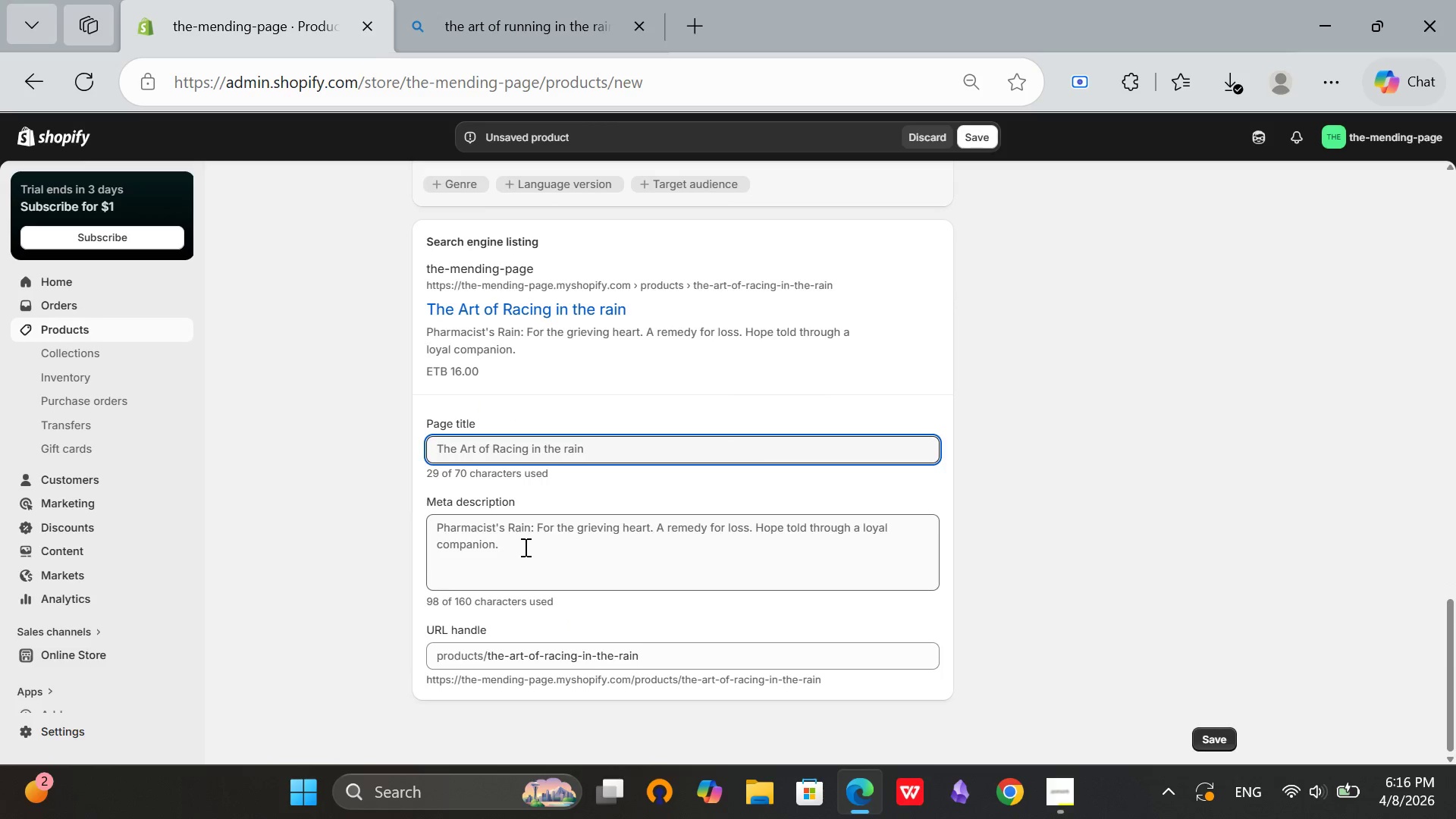 
left_click([524, 547])
 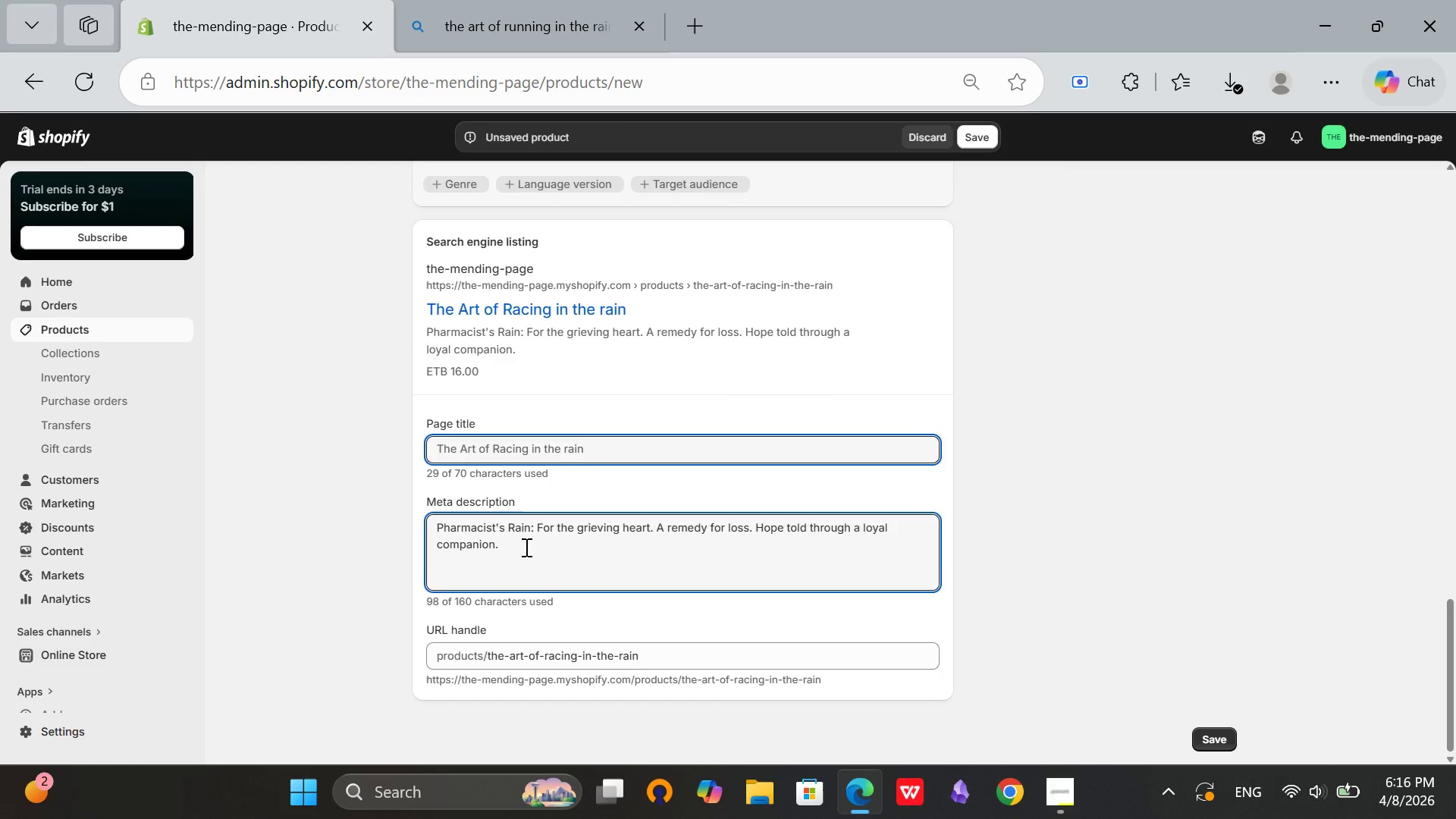 
hold_key(key=Backspace, duration=1.09)
 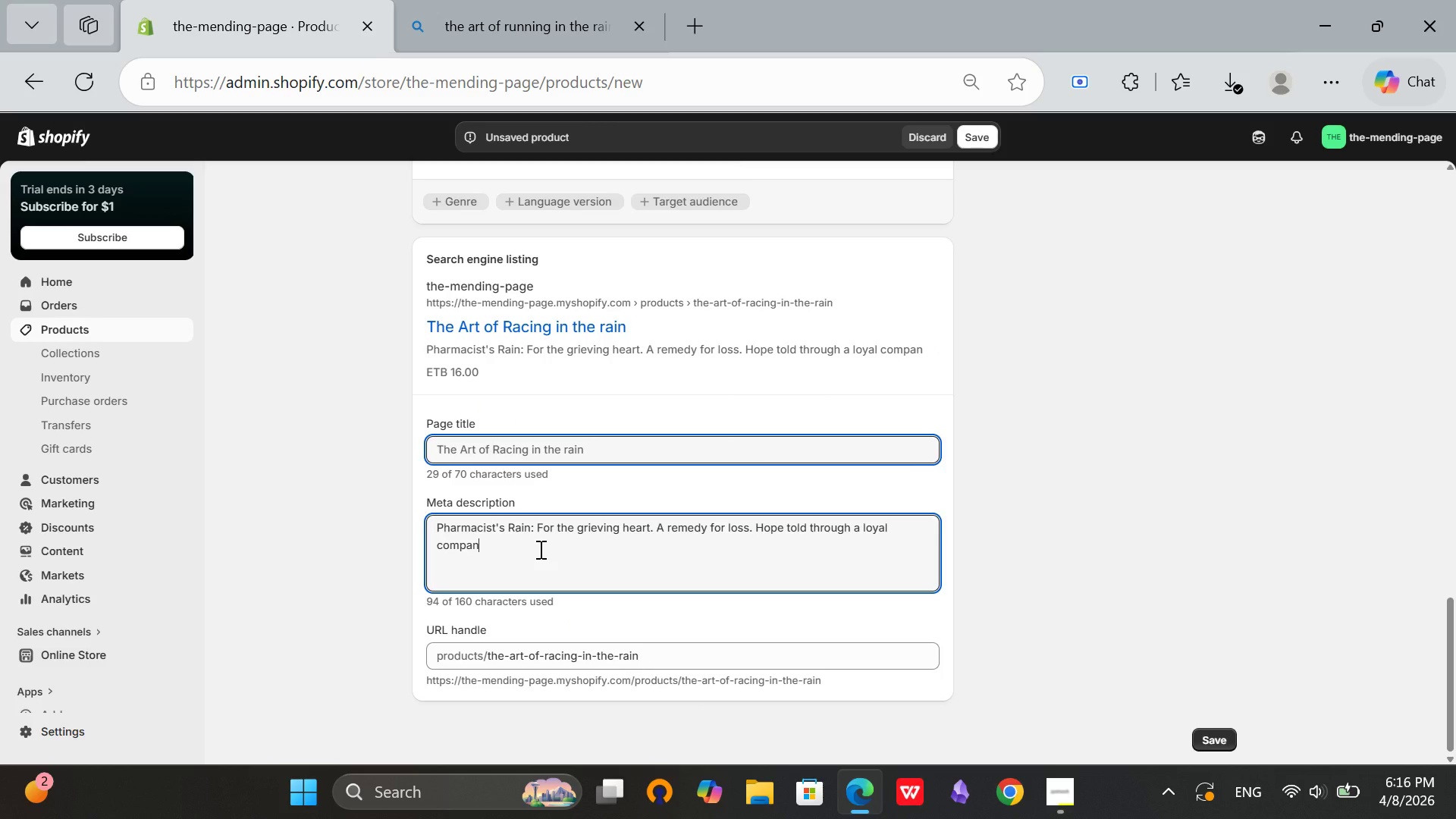 
hold_key(key=Backspace, duration=1.5)
 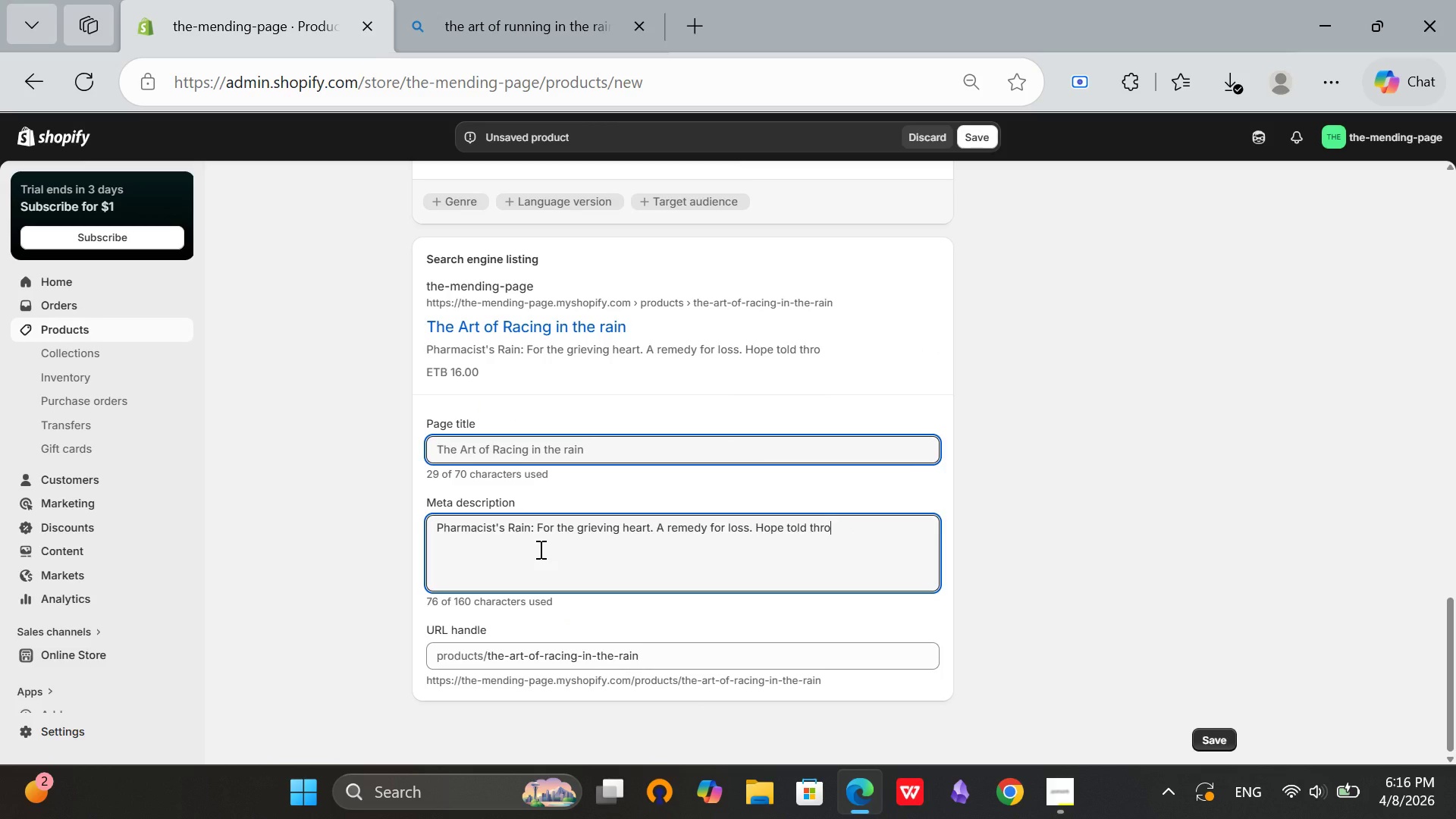 
hold_key(key=Backspace, duration=1.22)
 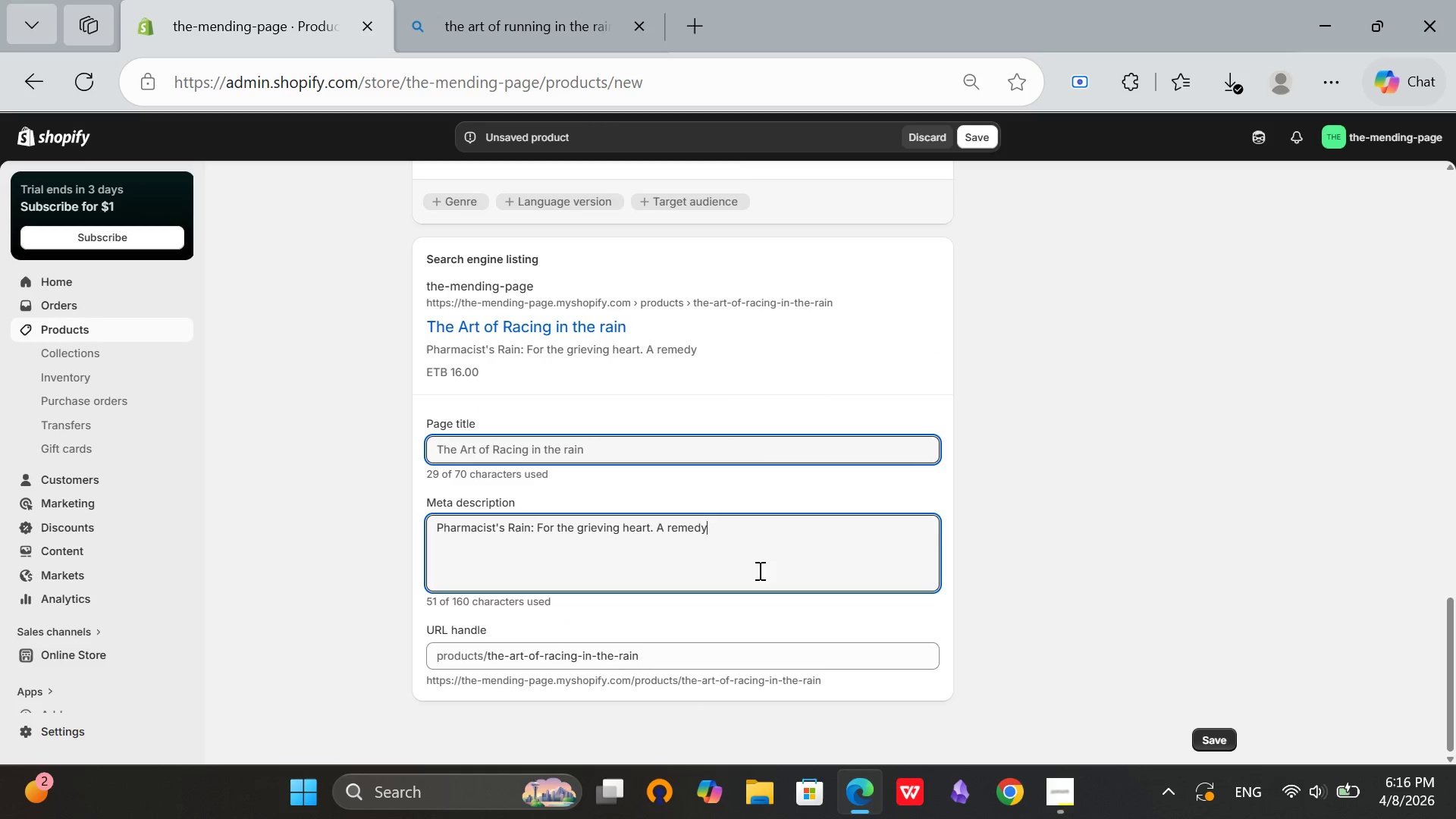 
key(Backspace)
 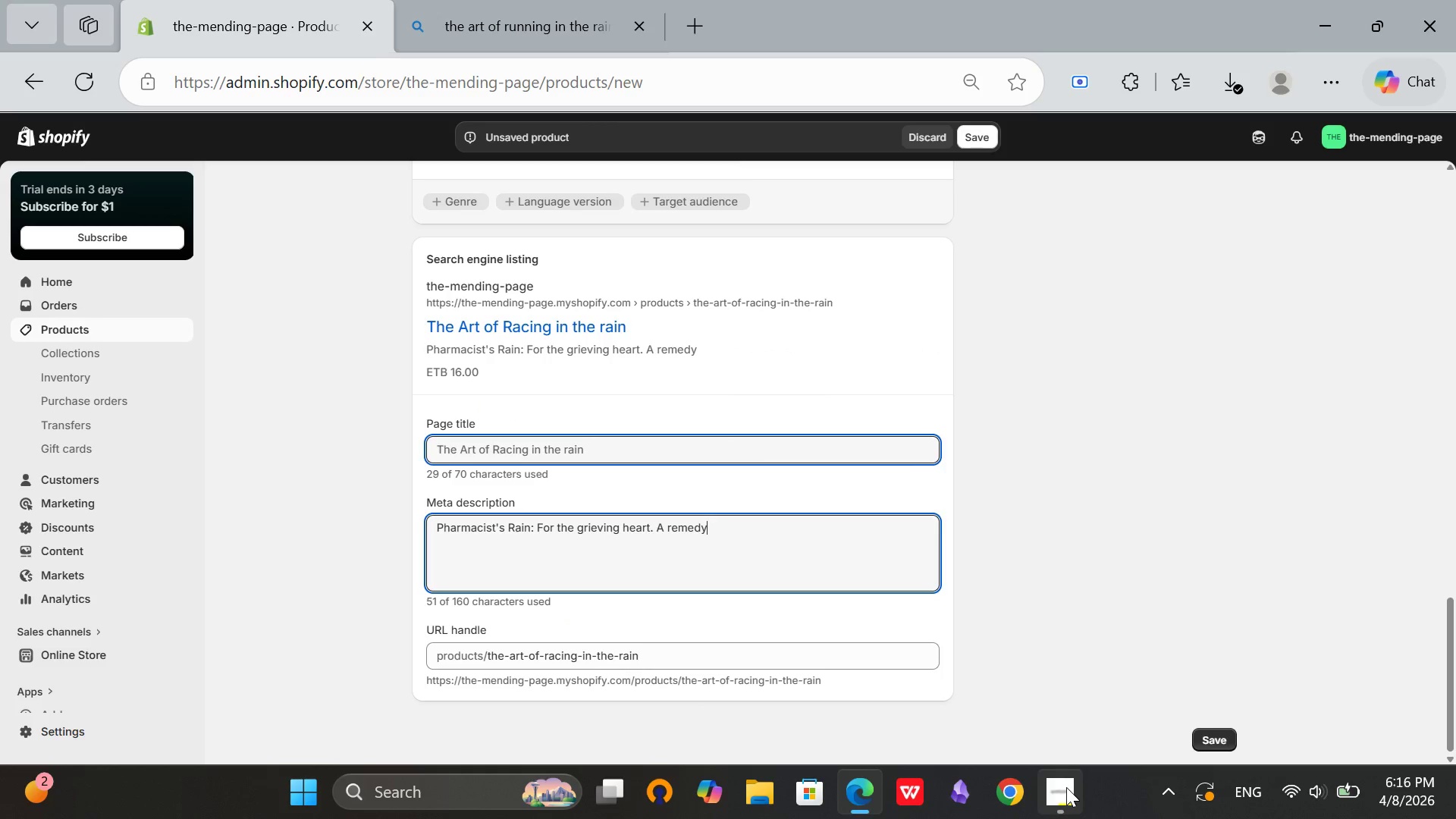 
left_click([1066, 787])